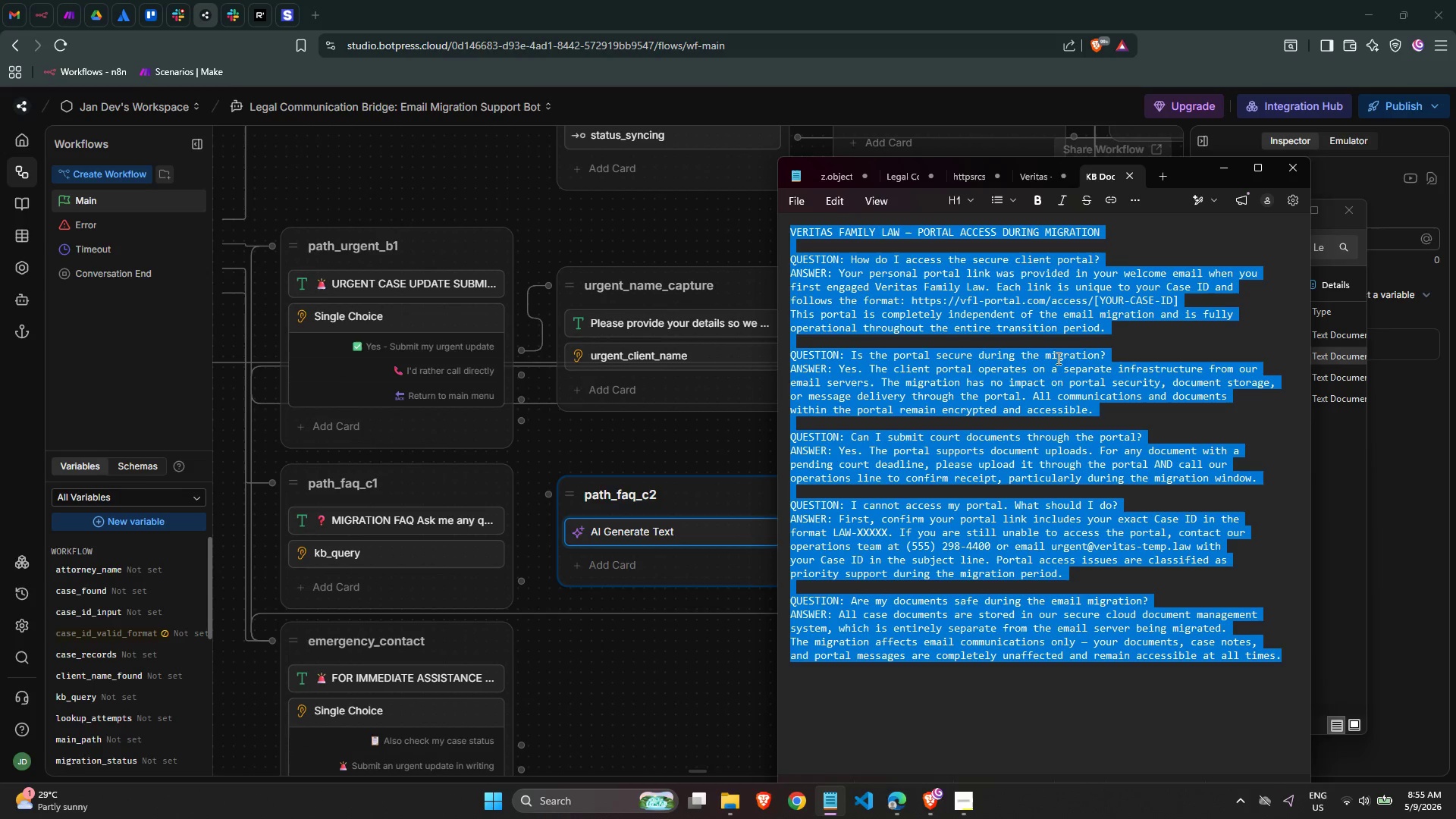 
key(Control+C)
 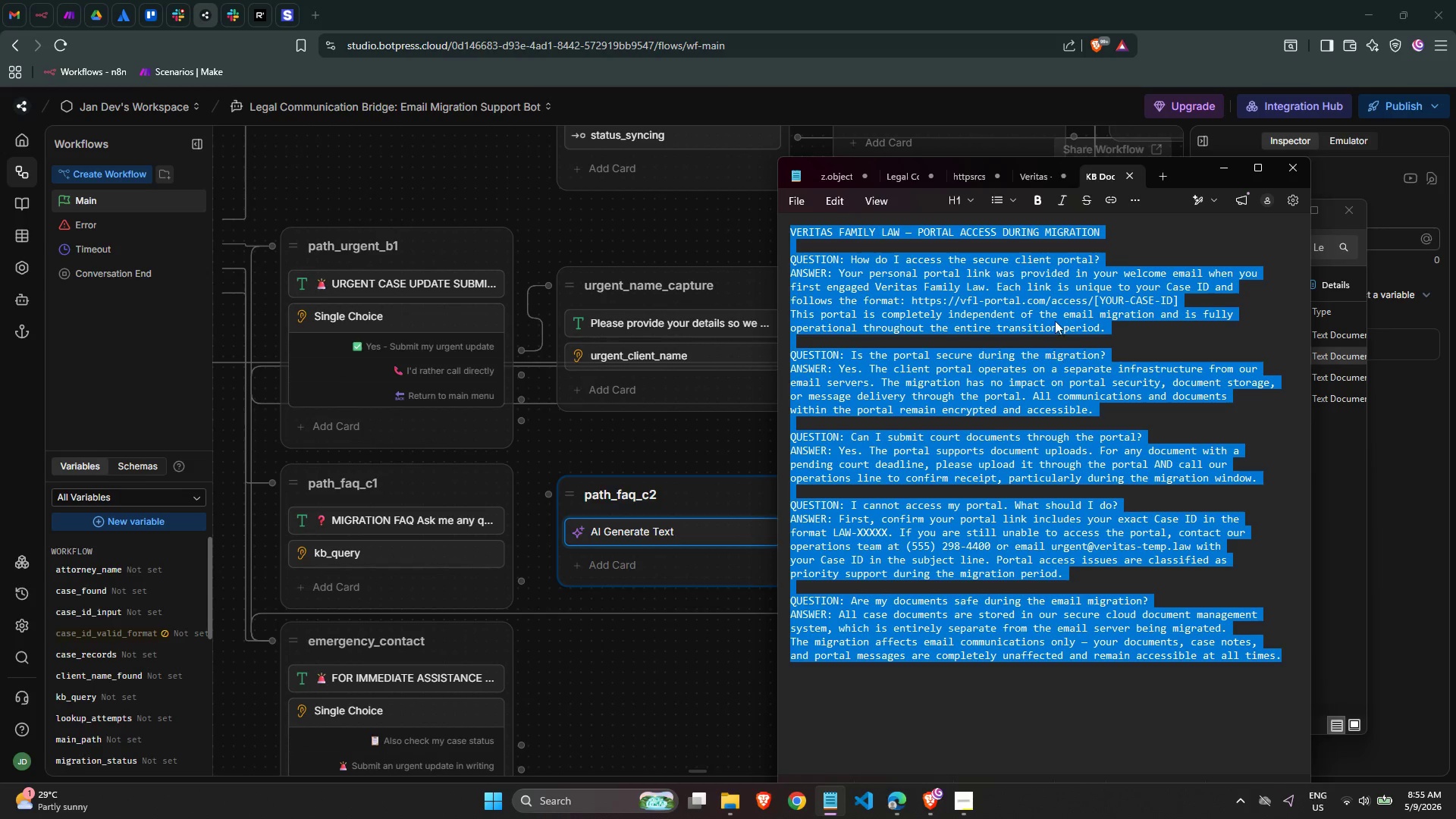 
key(Control+C)
 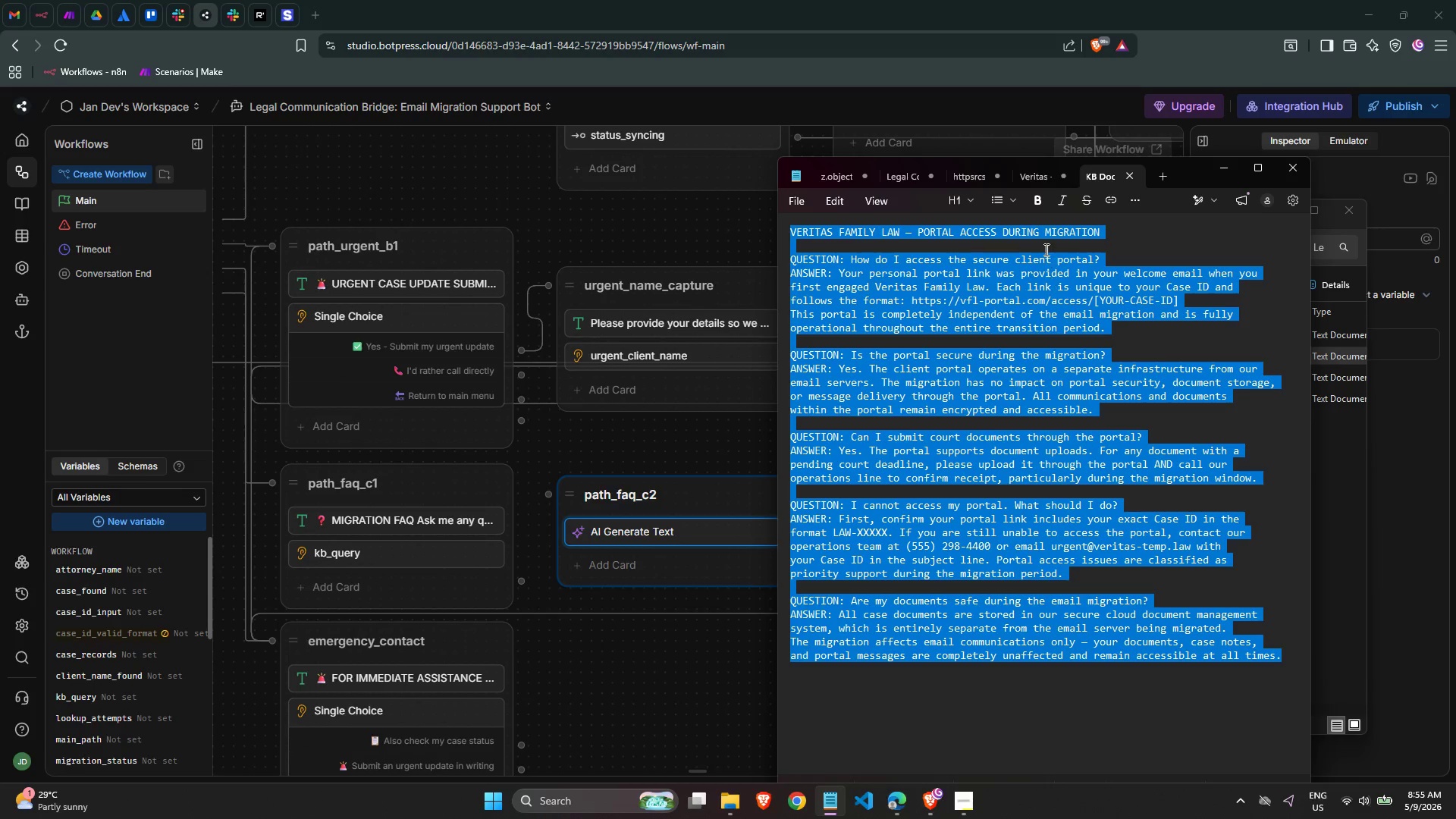 
key(Control+C)
 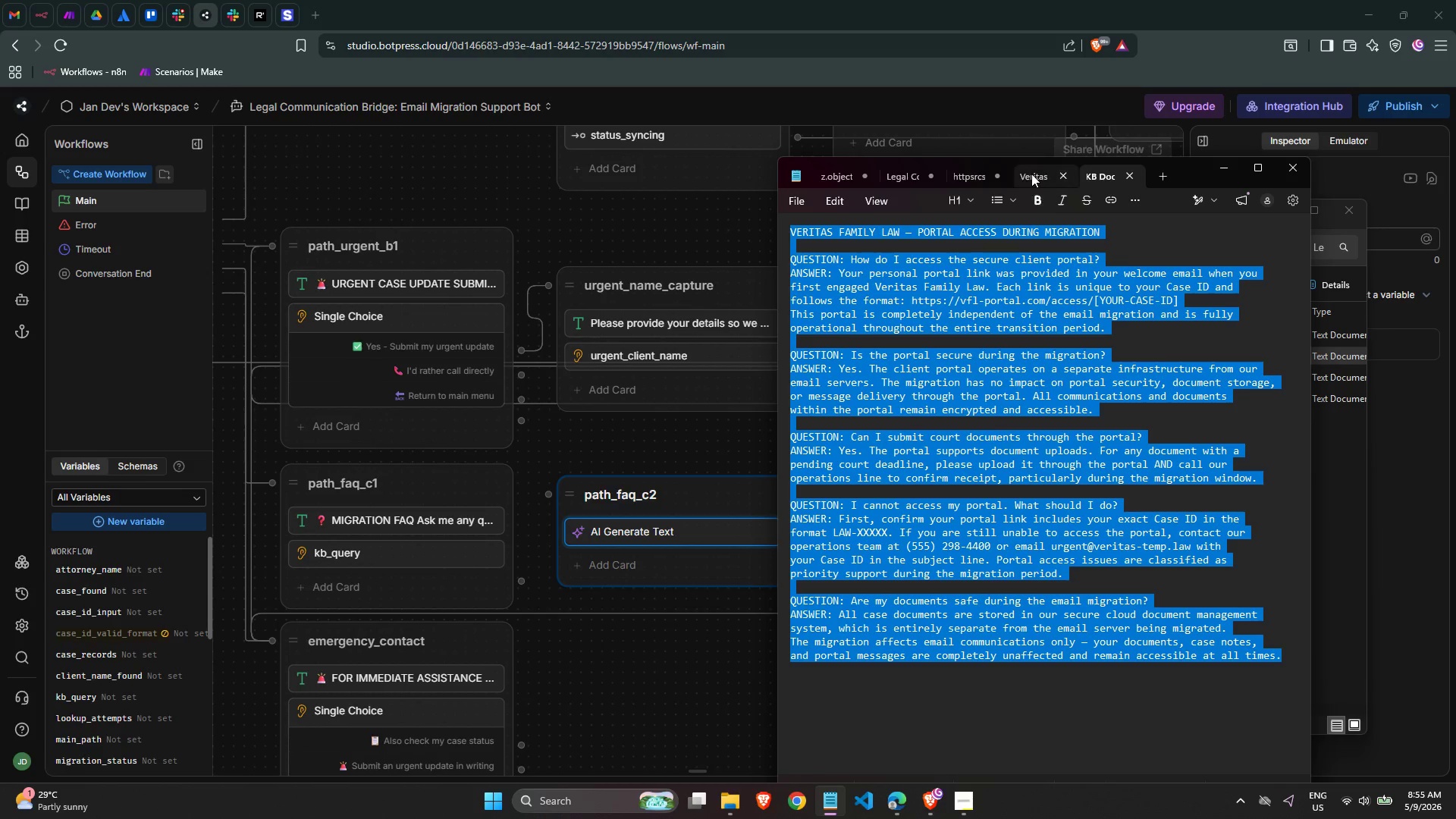 
left_click([1031, 174])
 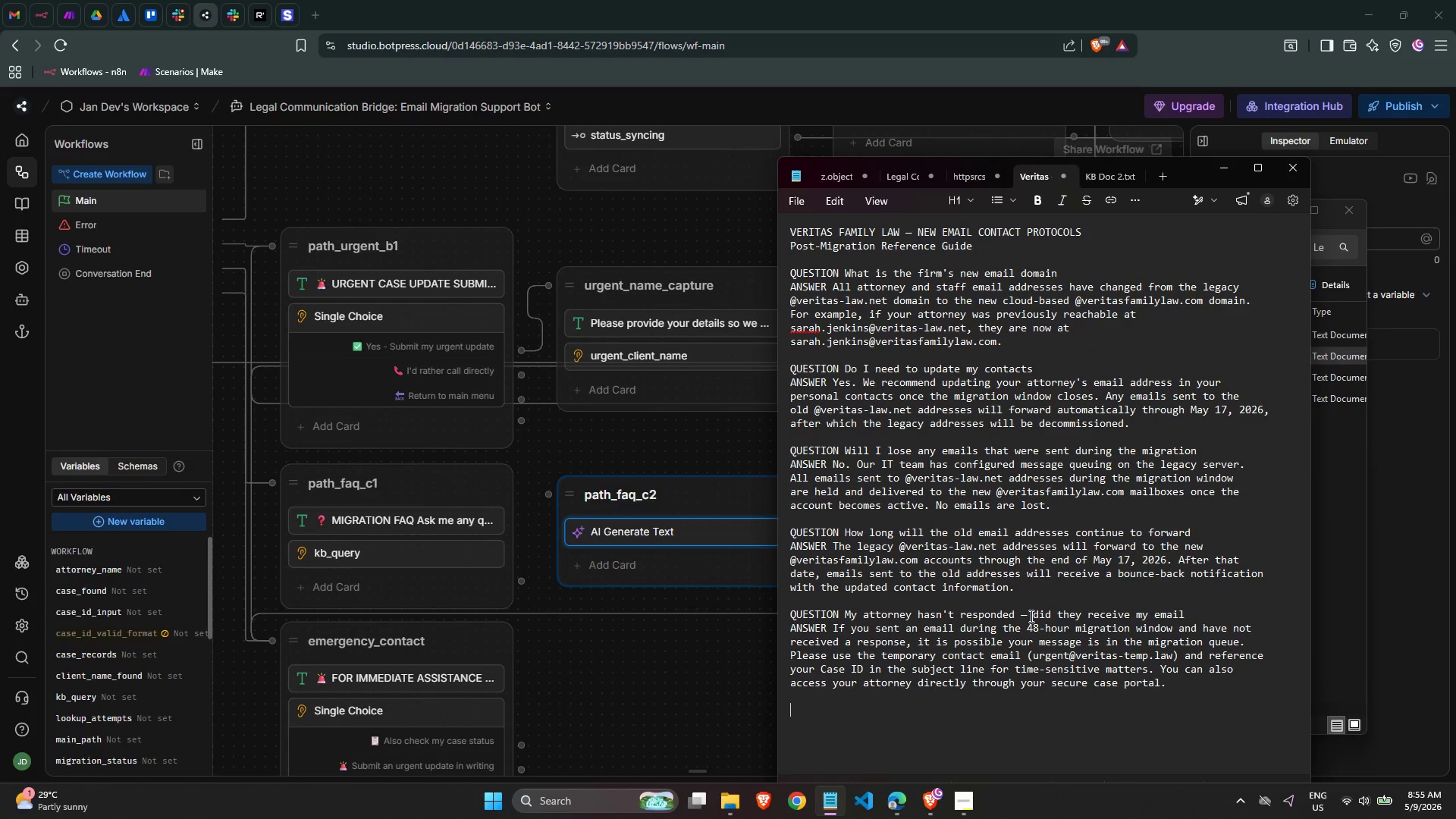 
key(Control+ControlLeft)
 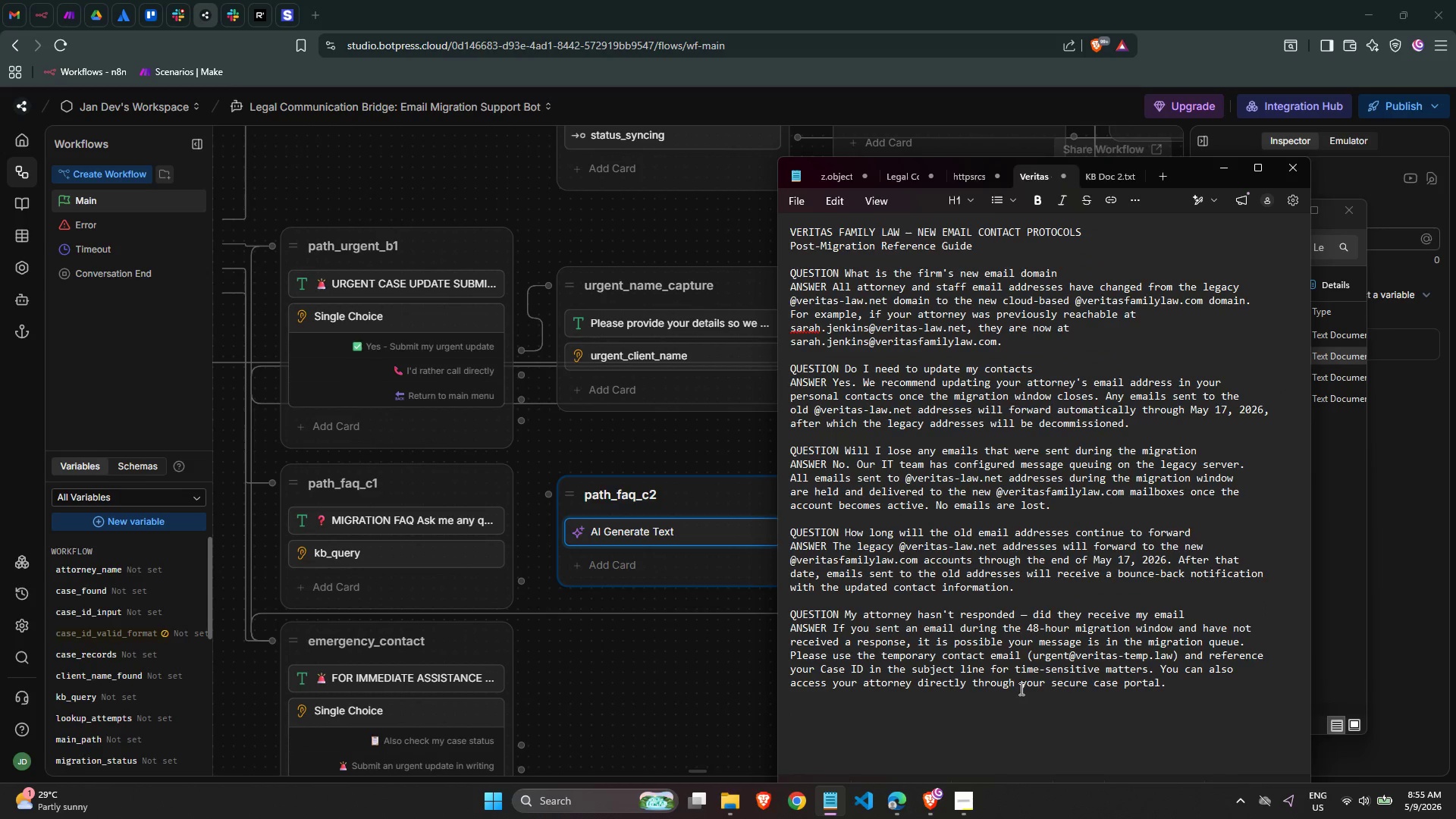 
key(Control+V)
 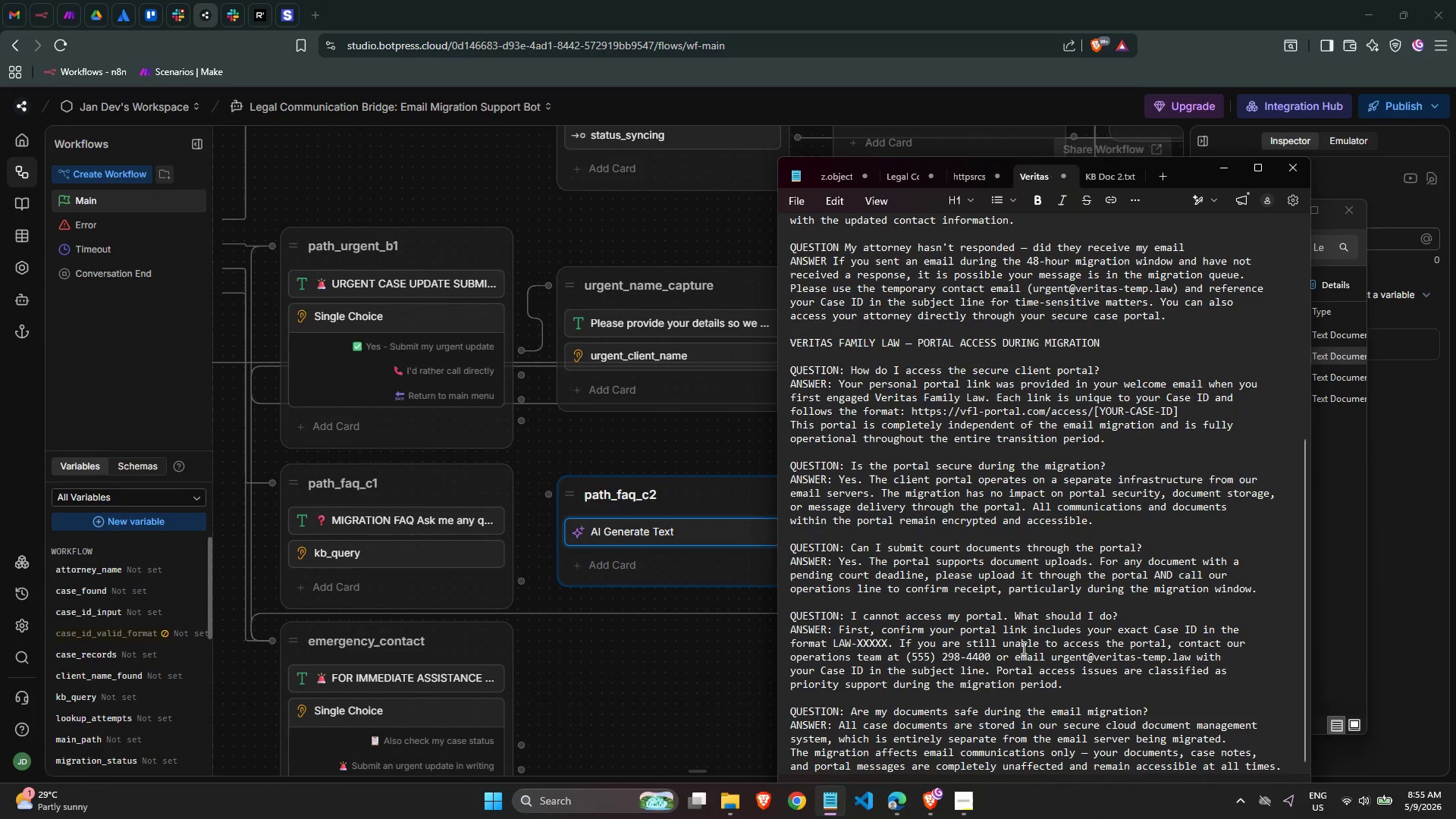 
scroll: coordinate [1024, 642], scroll_direction: up, amount: 11.0
 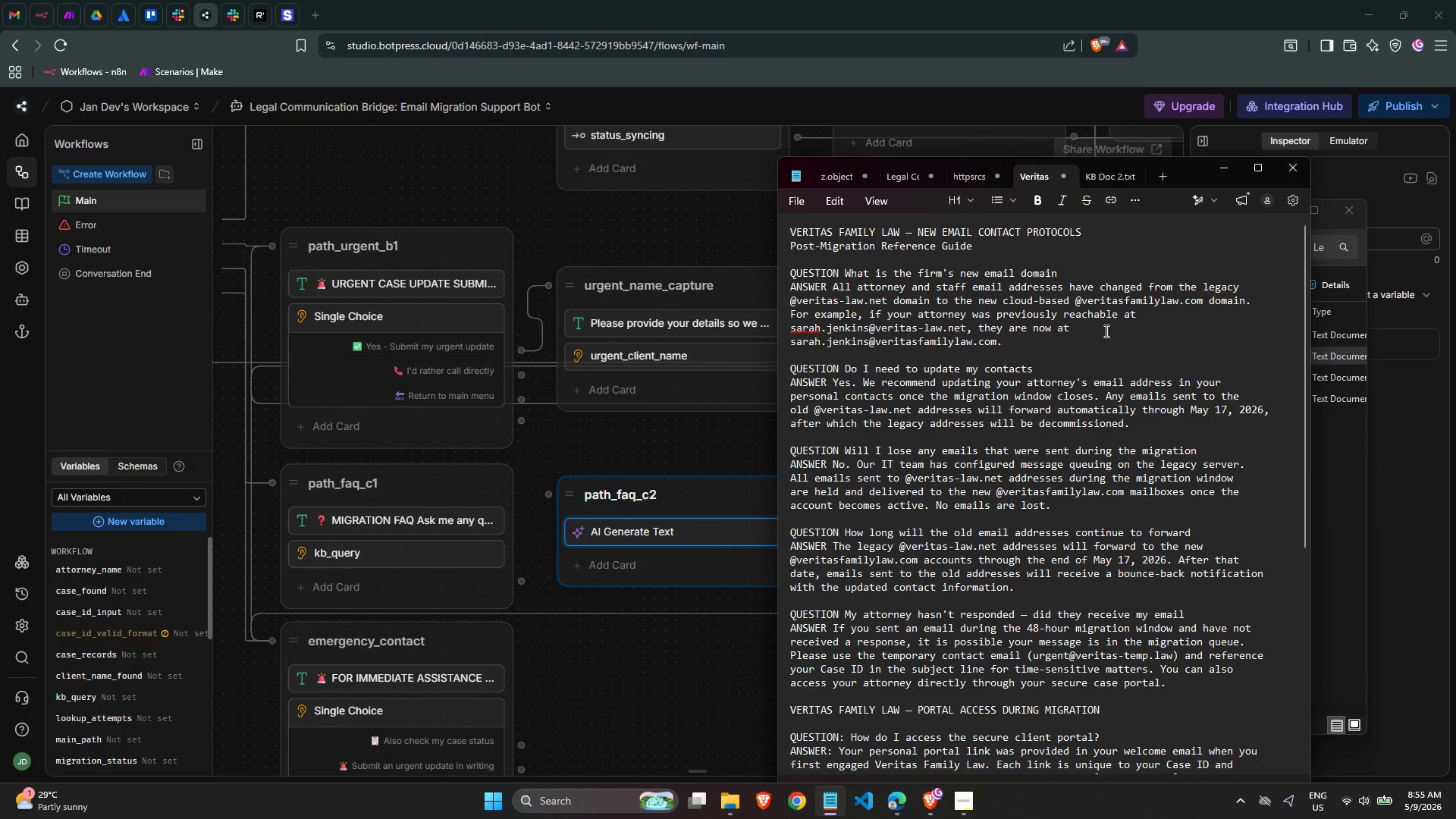 
scroll: coordinate [1108, 405], scroll_direction: down, amount: 11.0
 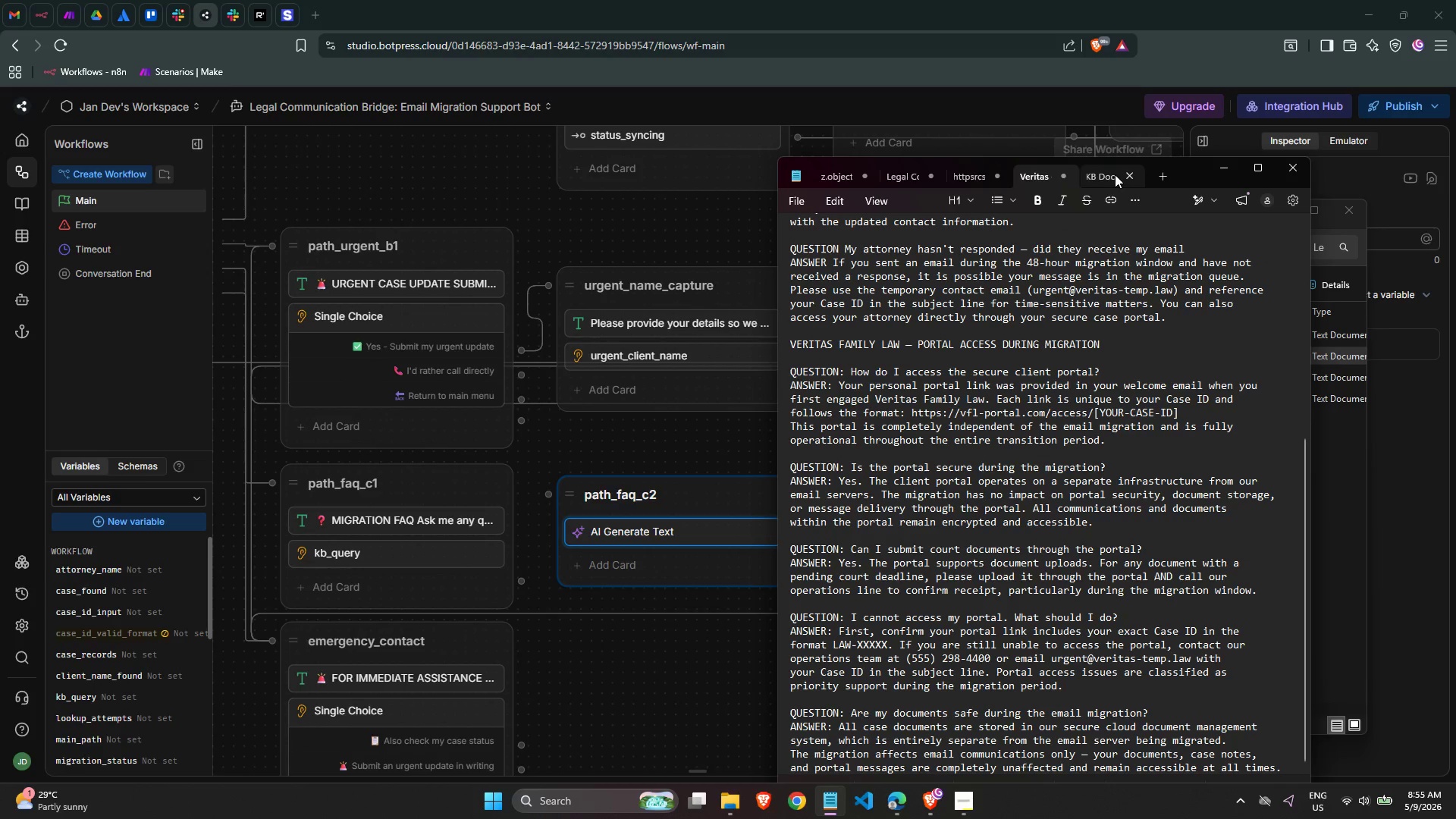 
left_click([1112, 174])
 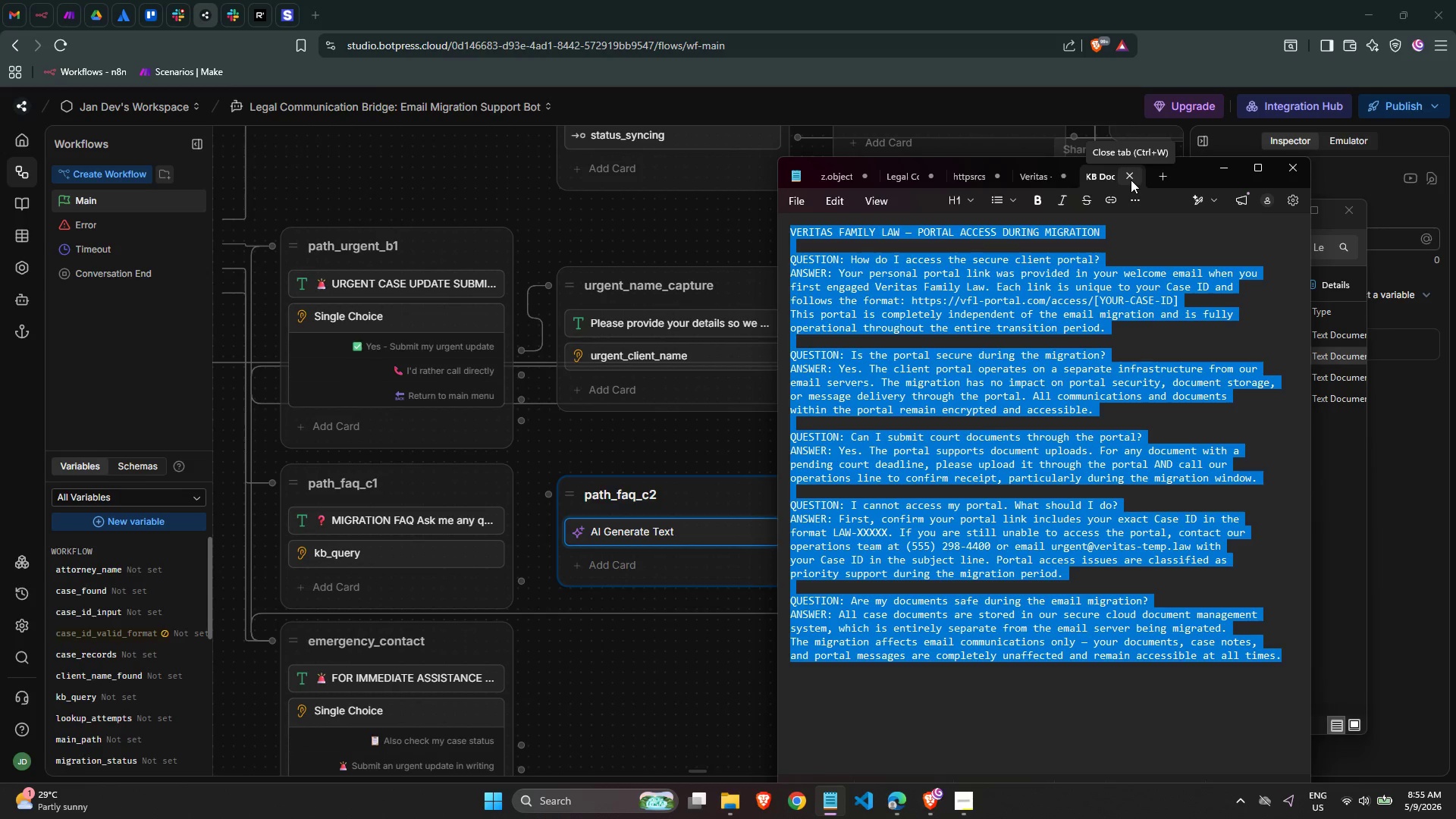 
wait(6.25)
 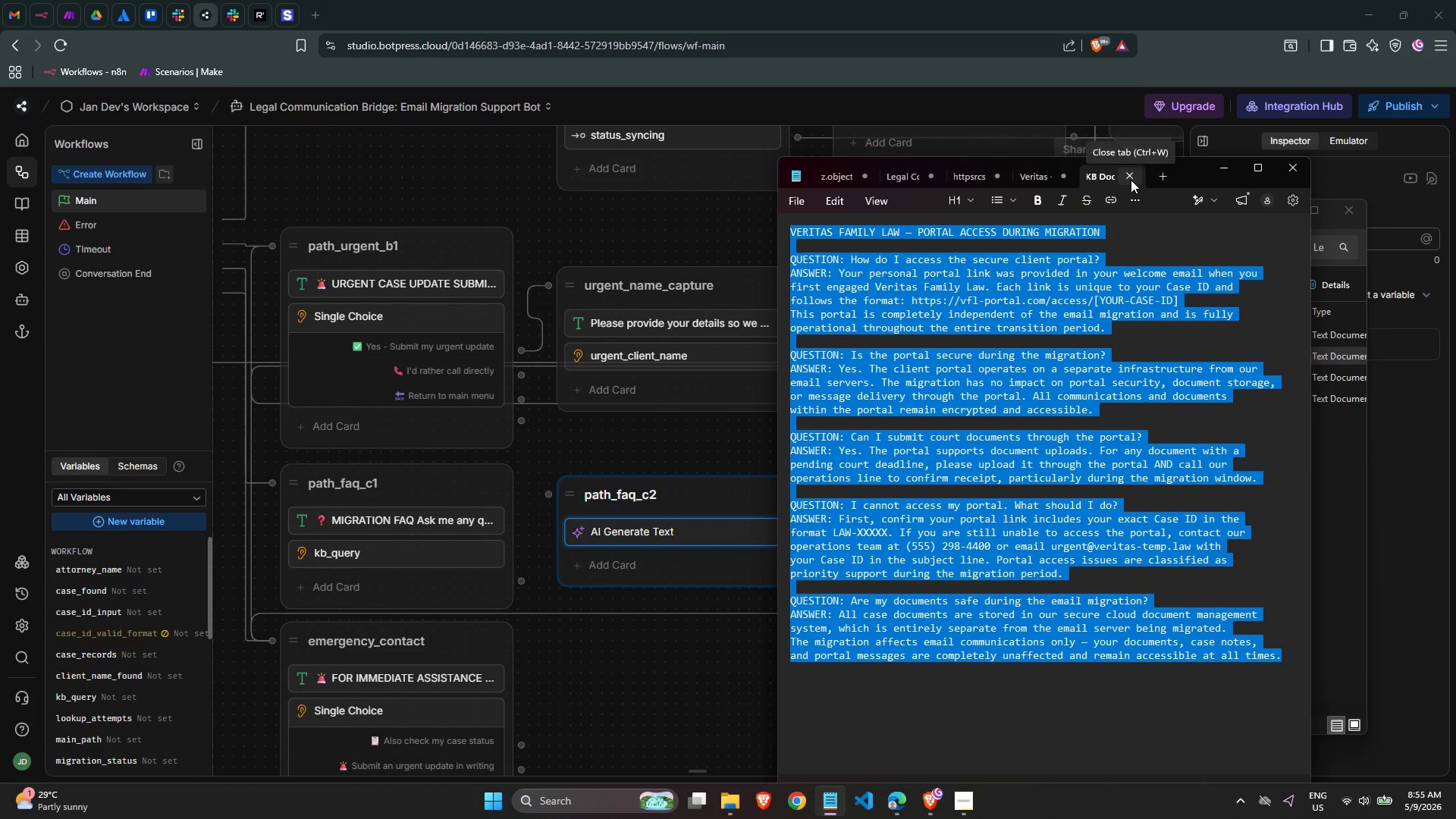 
key(Alt+AltLeft)
 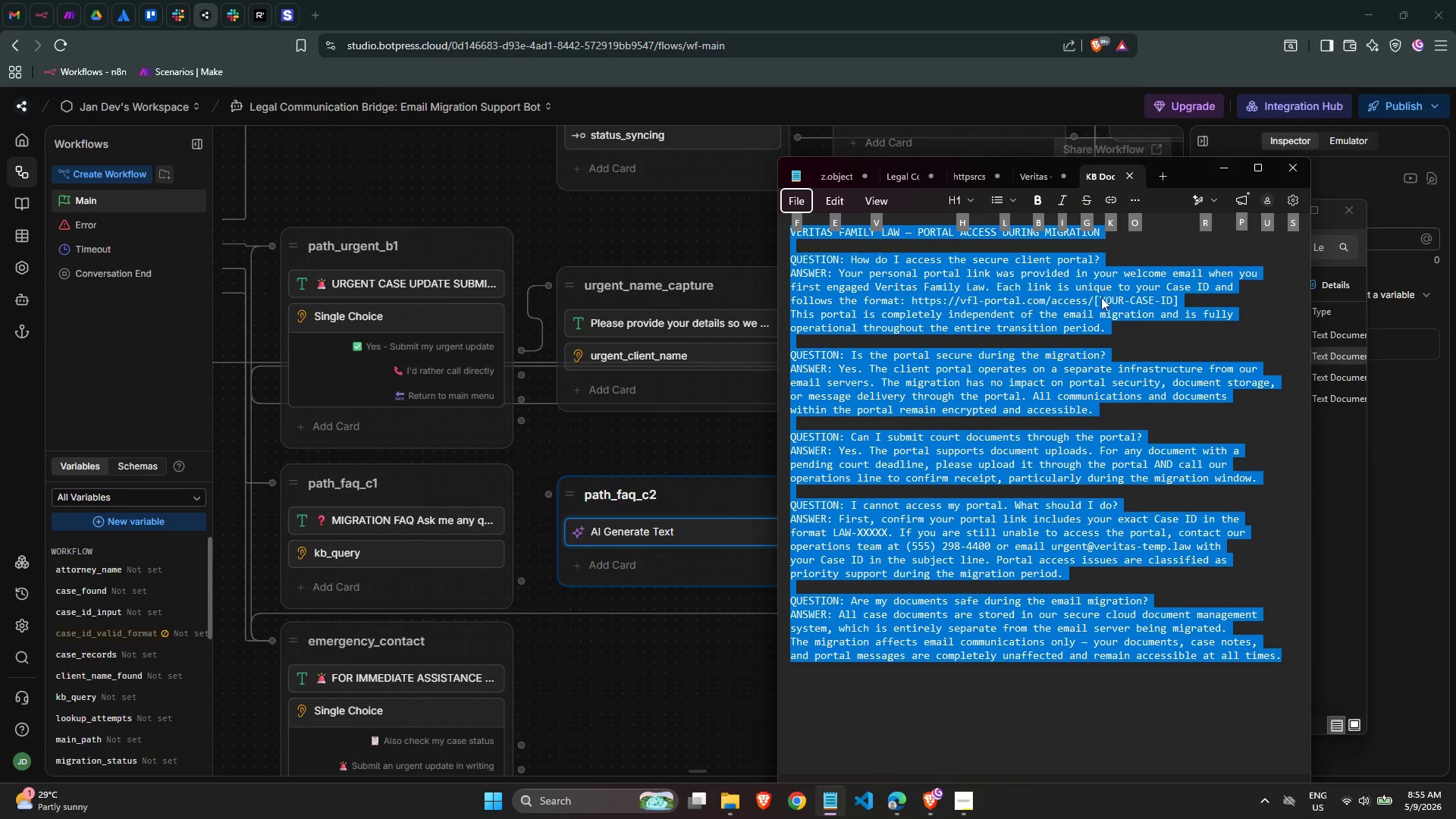 
left_click([1145, 259])
 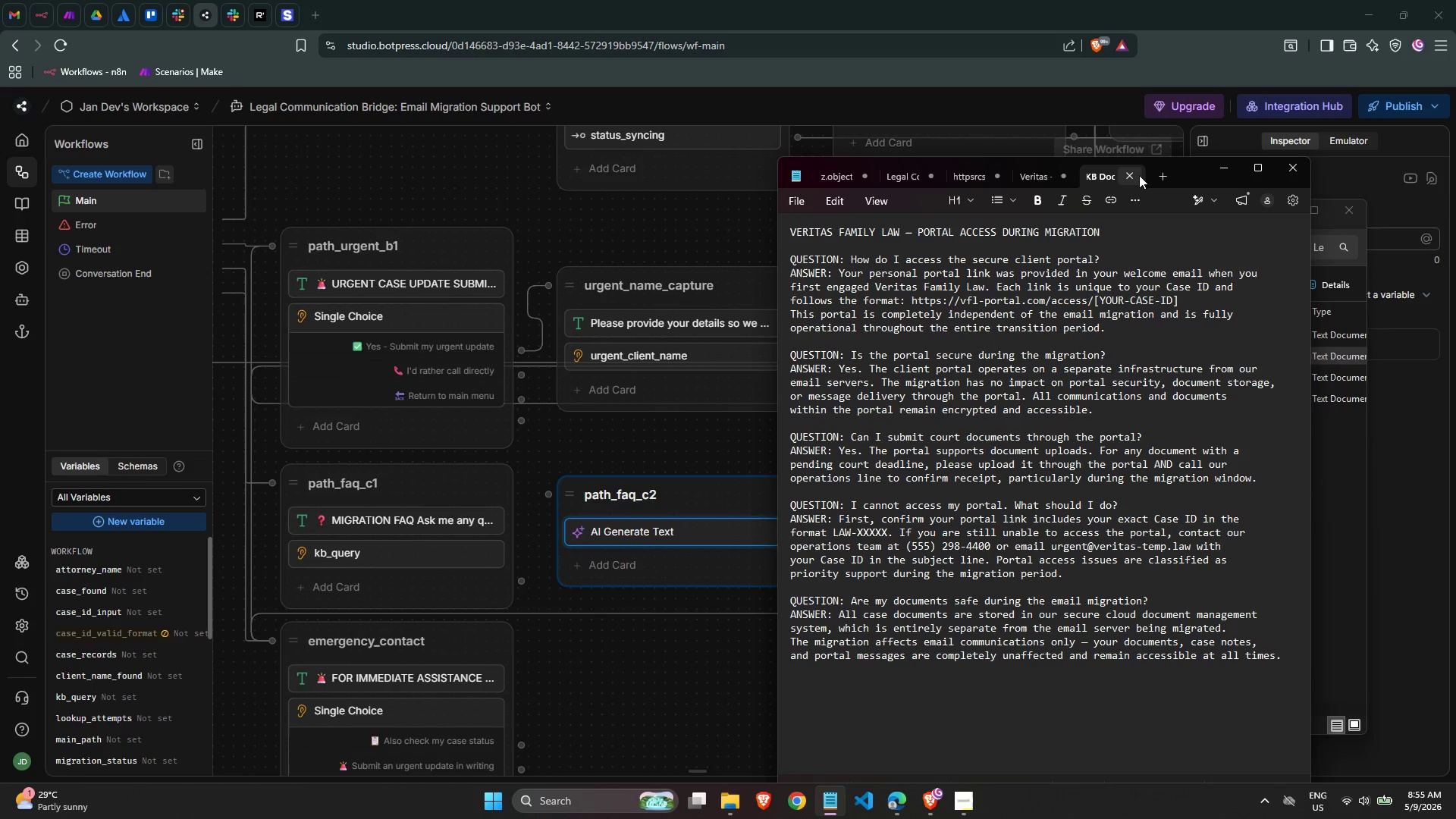 
left_click([1138, 175])
 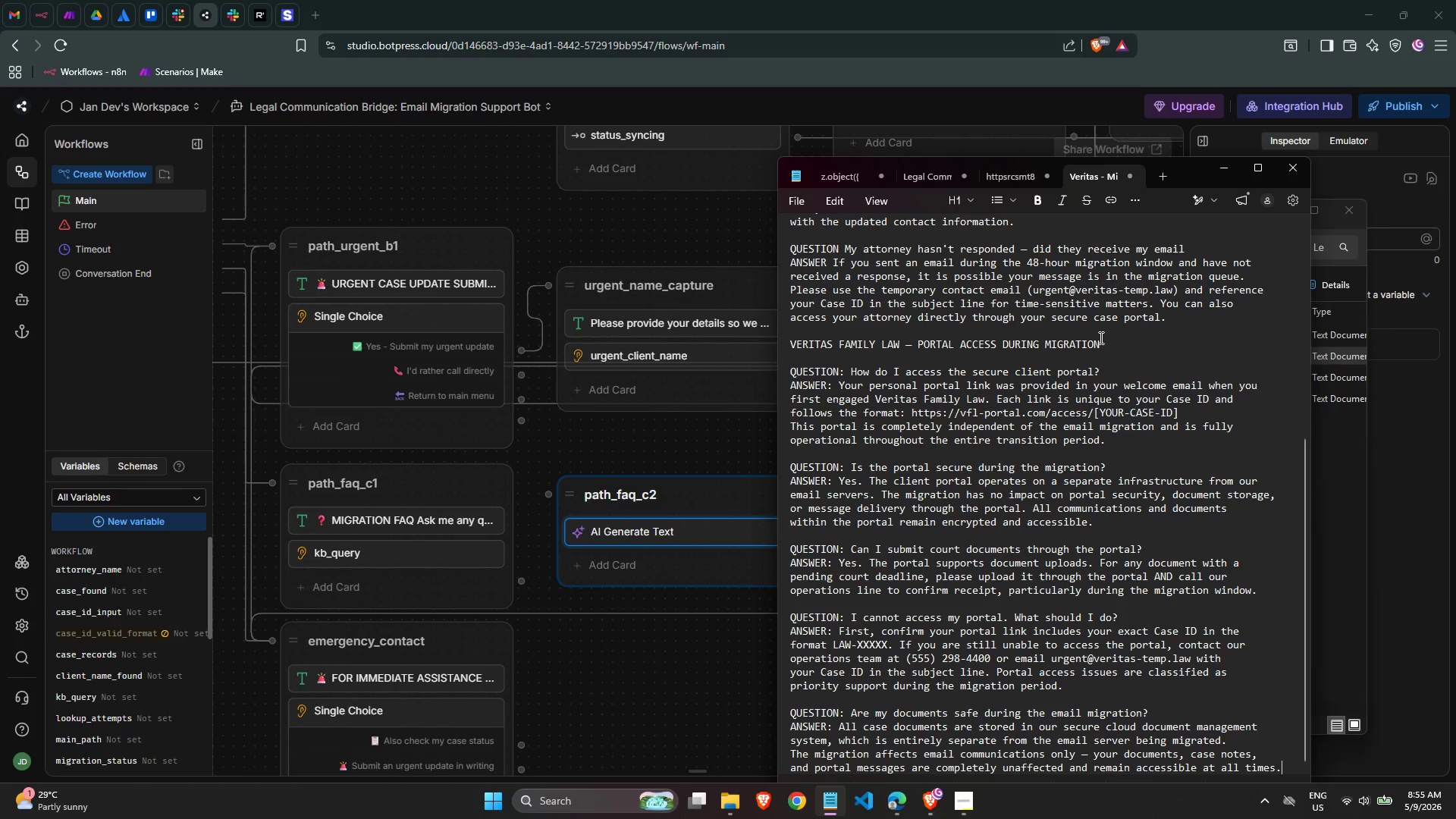 
key(Alt+AltLeft)
 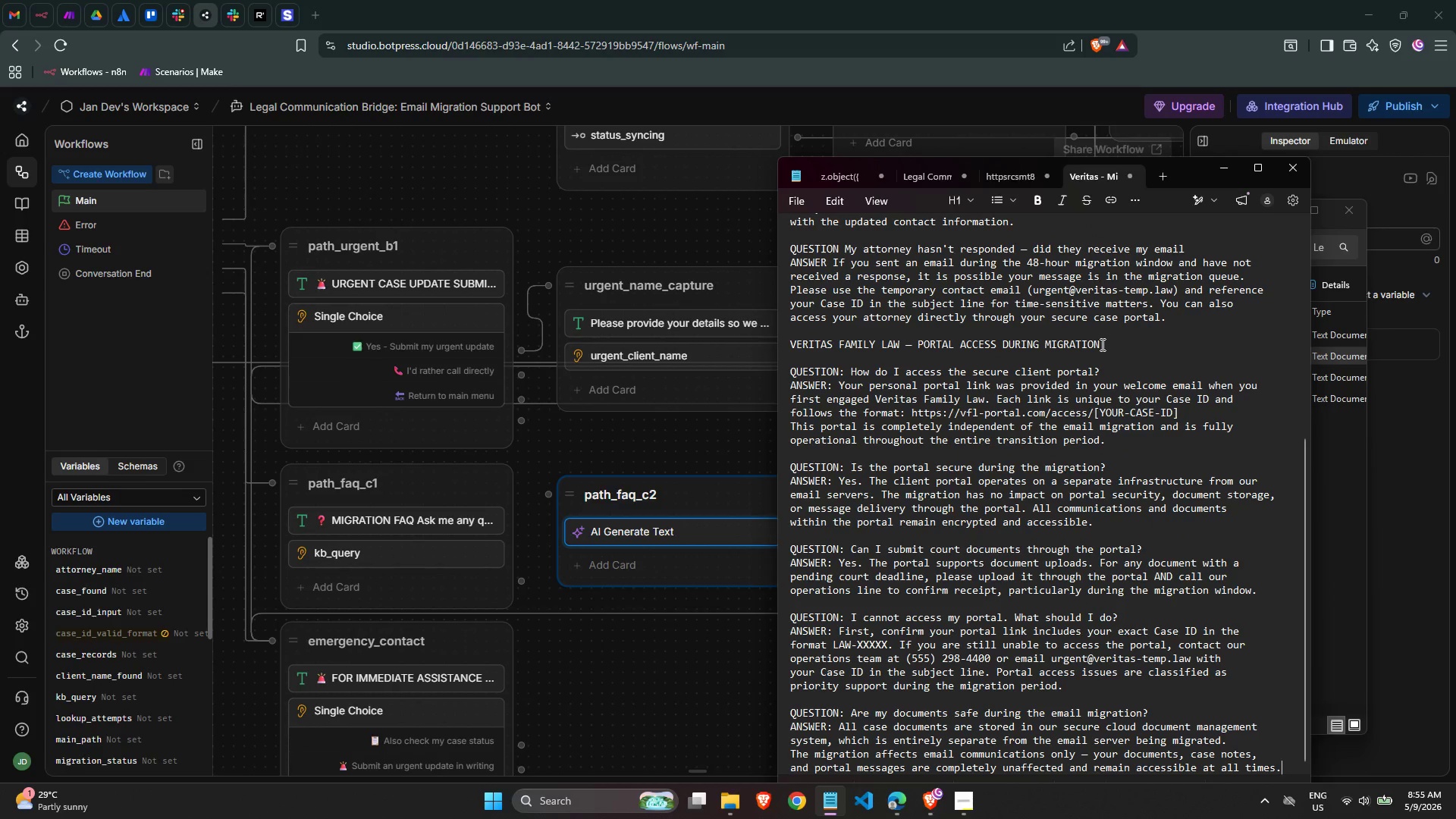 
key(Alt+Tab)
 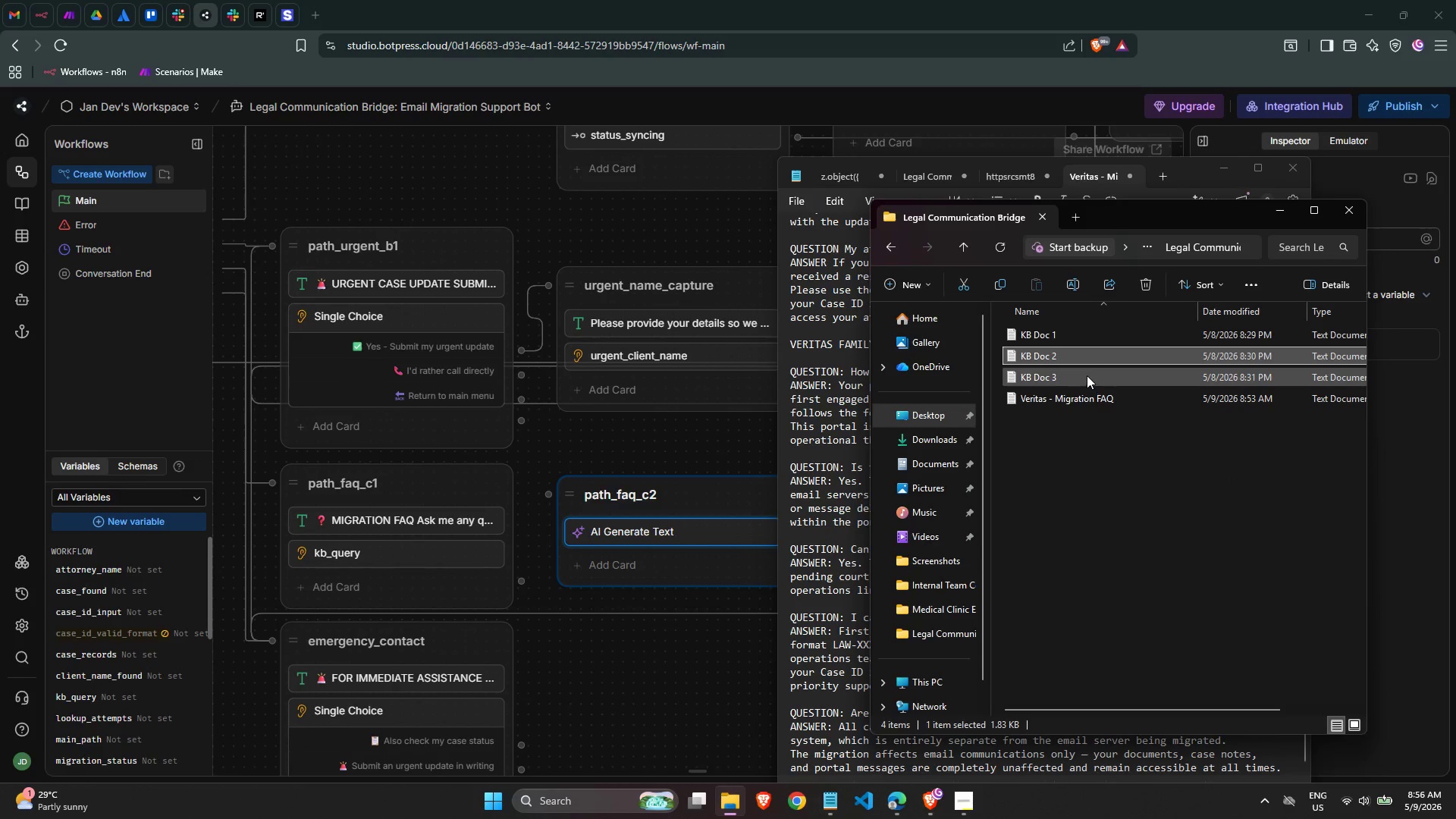 
double_click([1087, 375])
 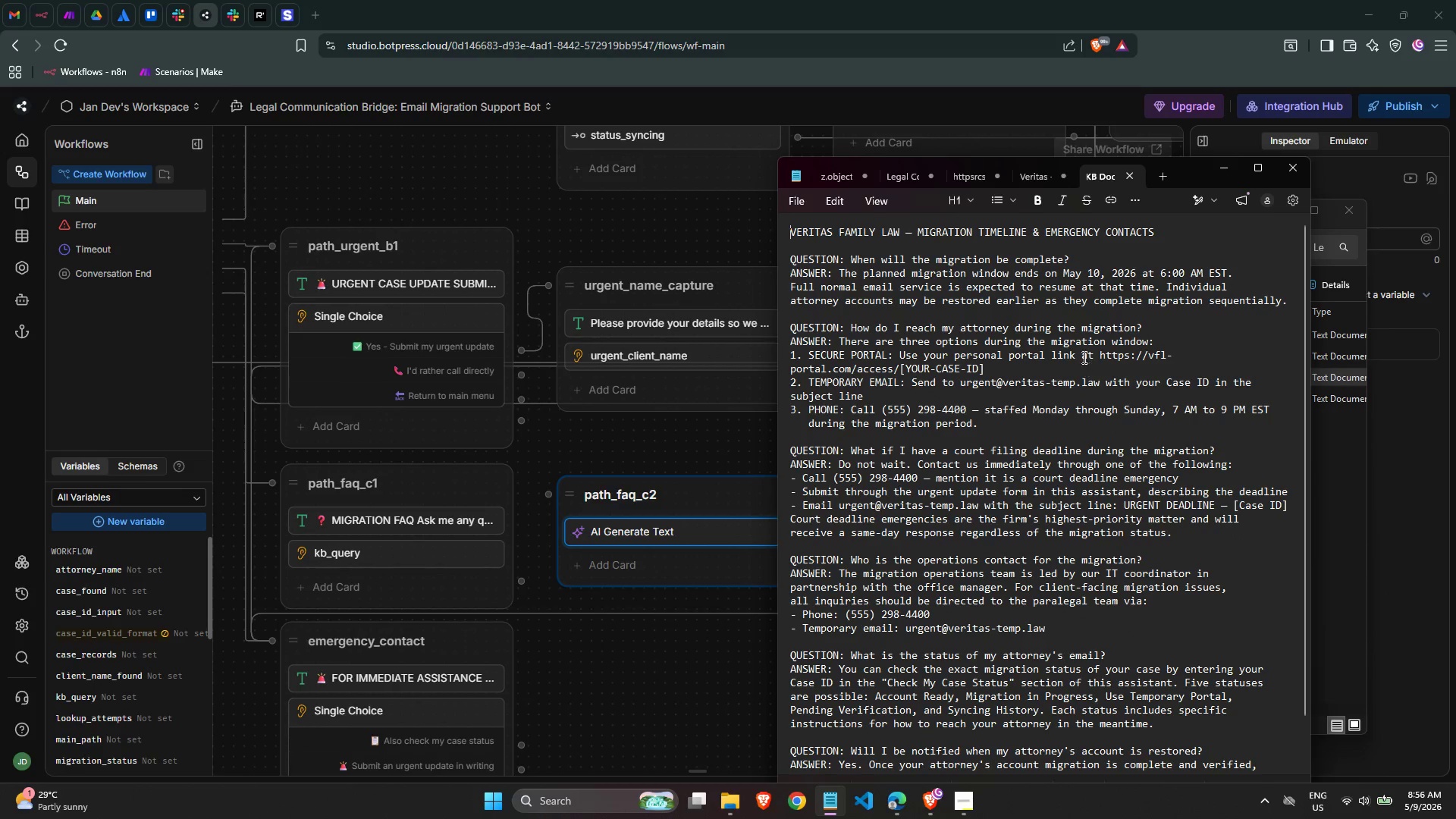 
left_click([1082, 348])
 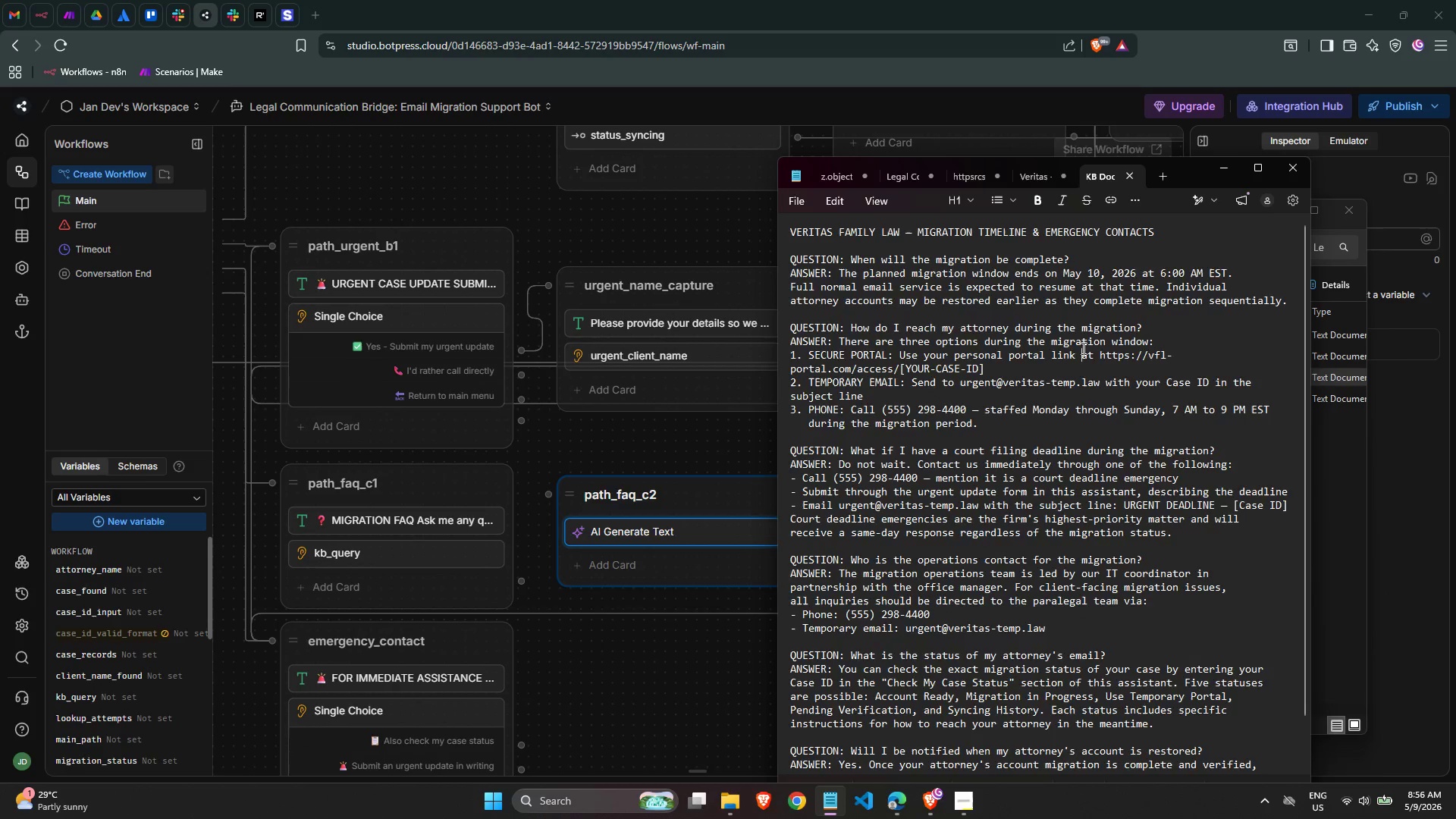 
key(Control+ControlLeft)
 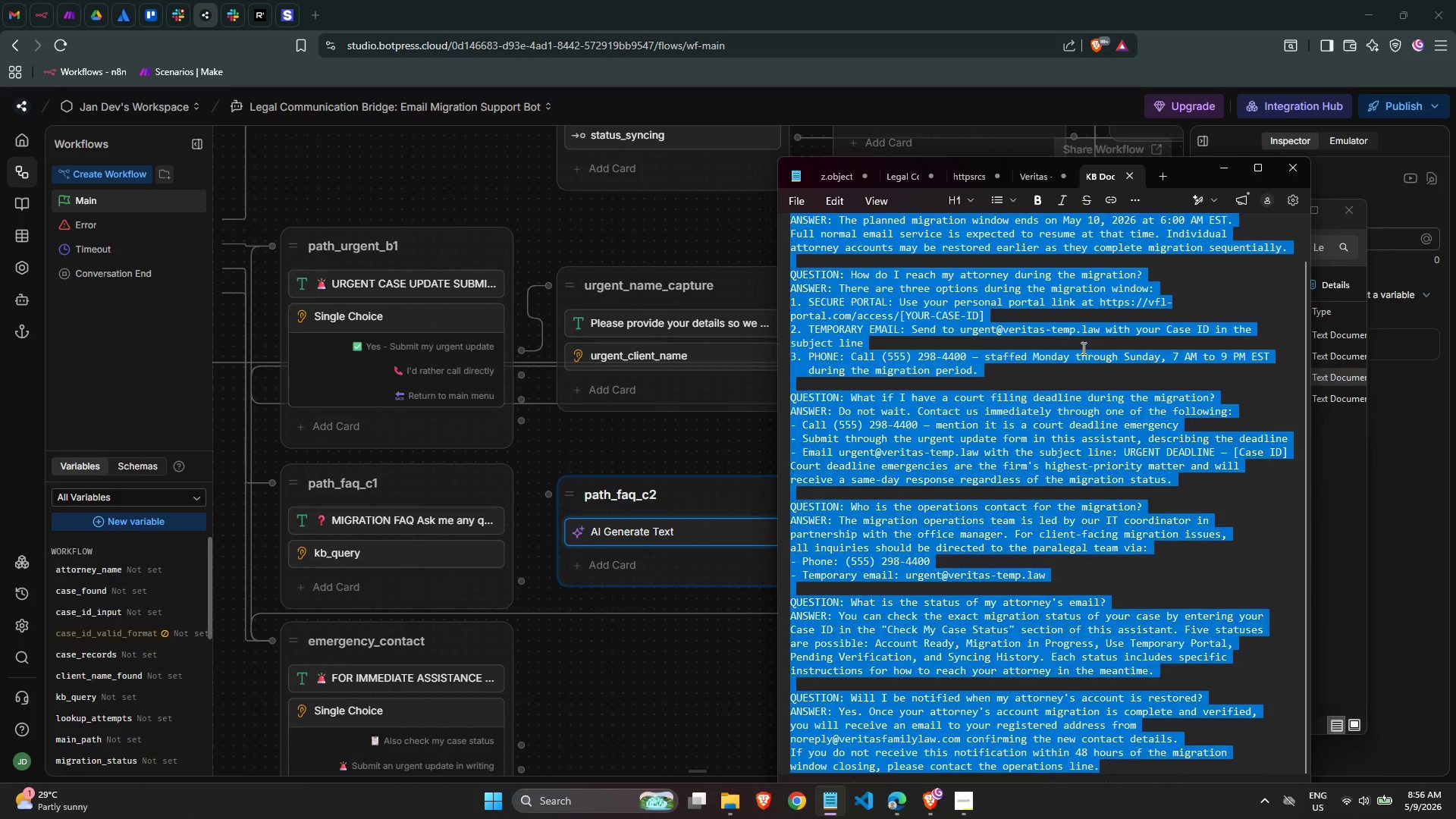 
key(Control+A)
 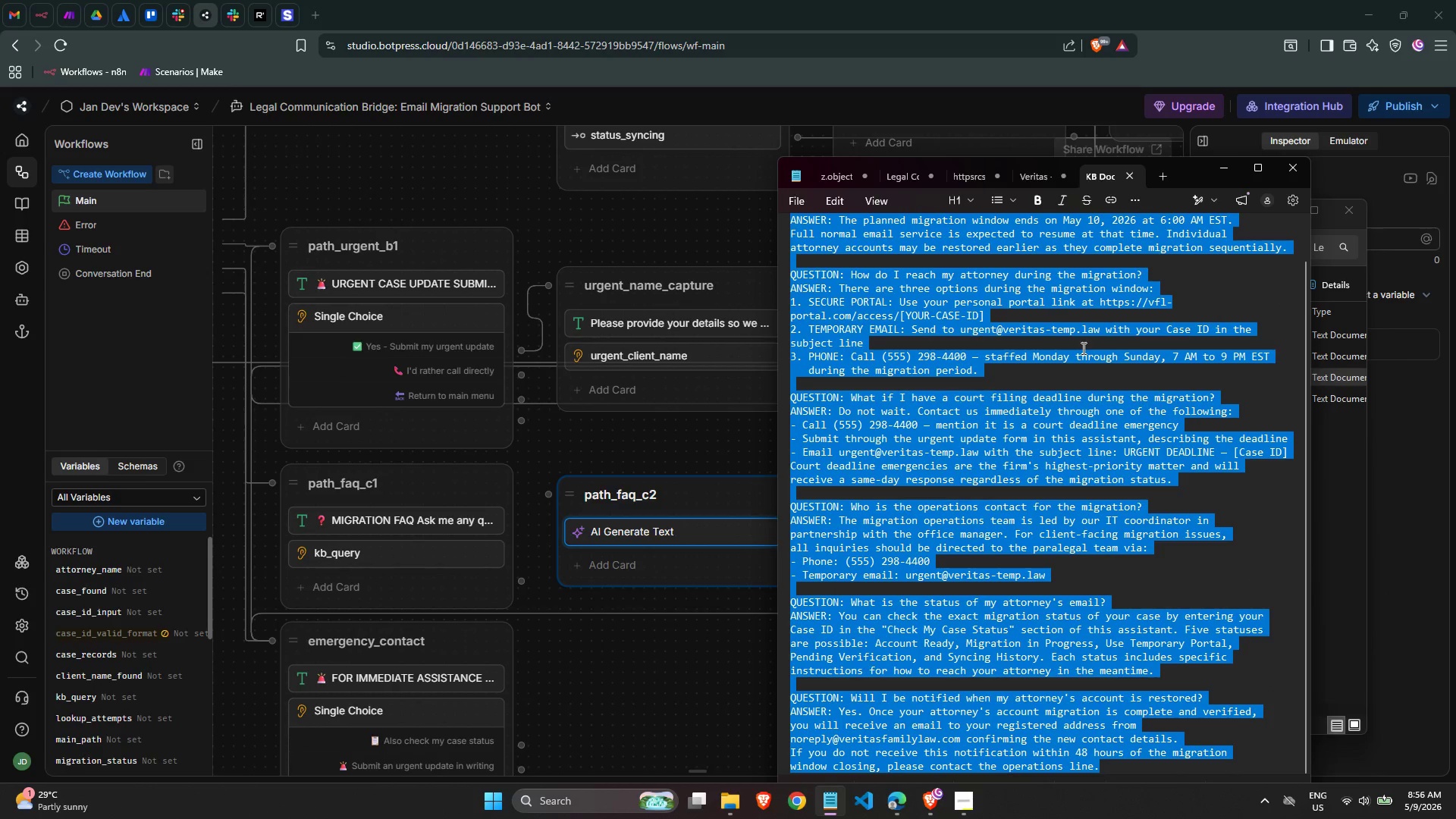 
key(Control+C)
 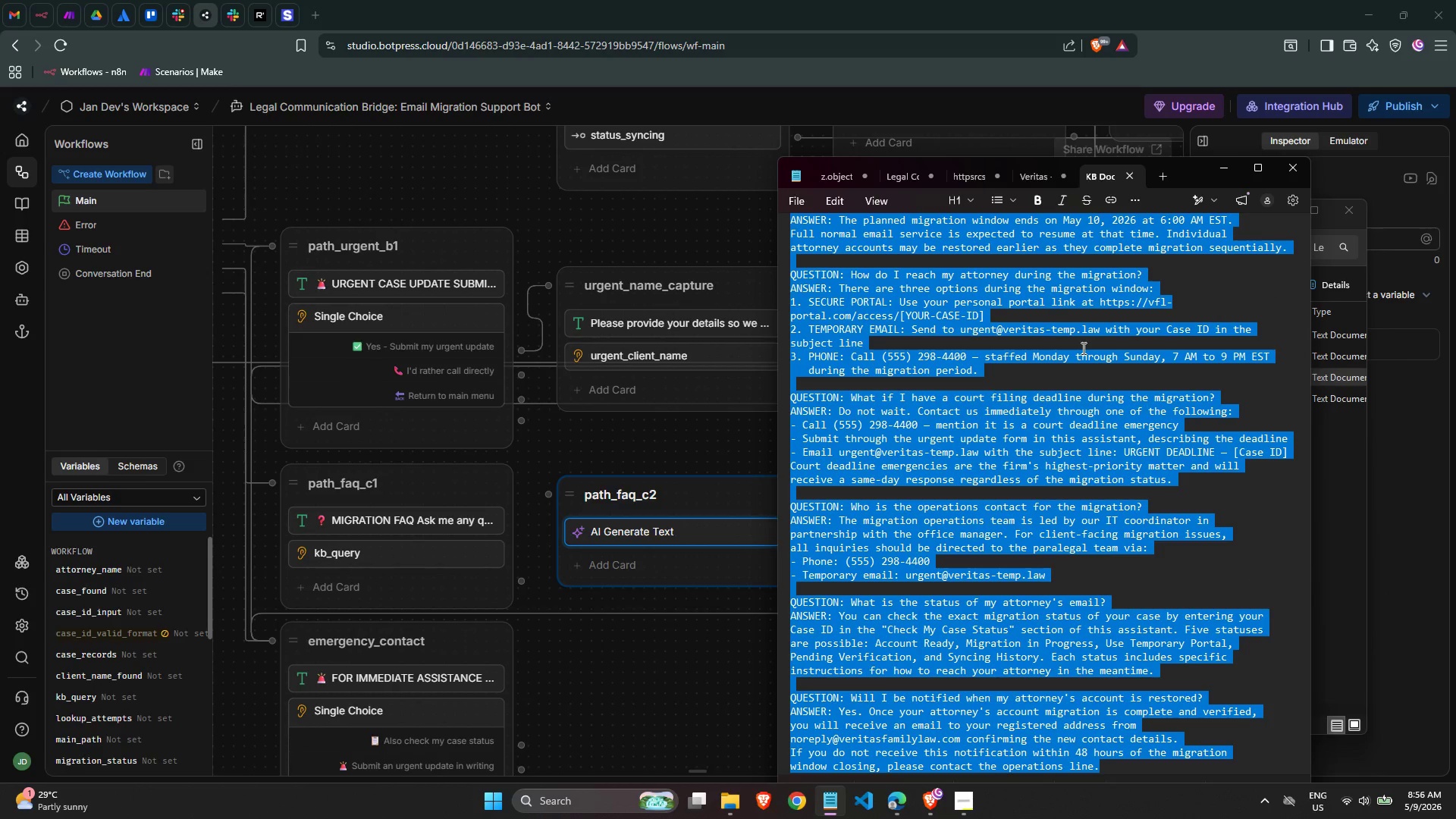 
key(Control+C)
 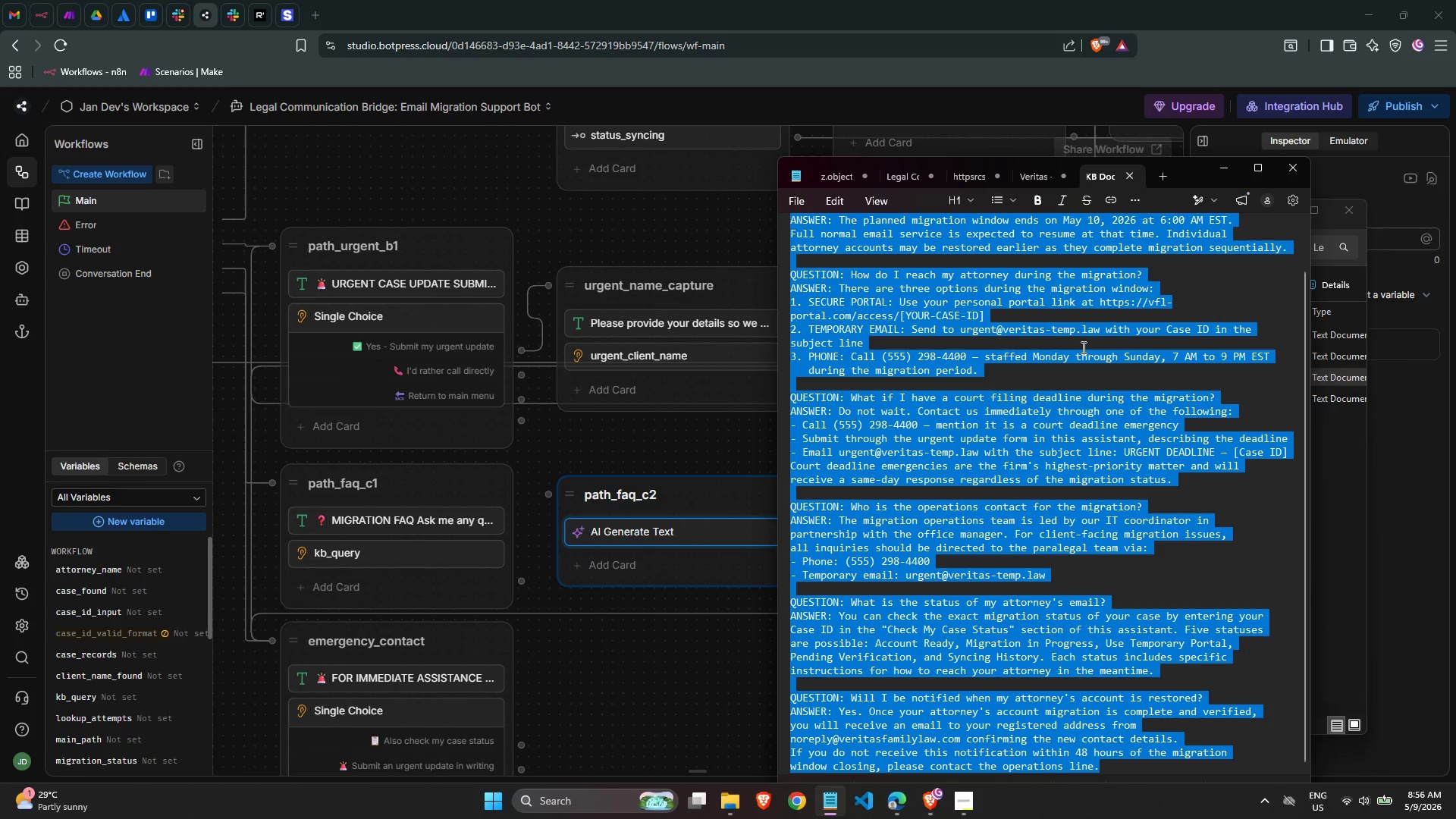 
key(Control+C)
 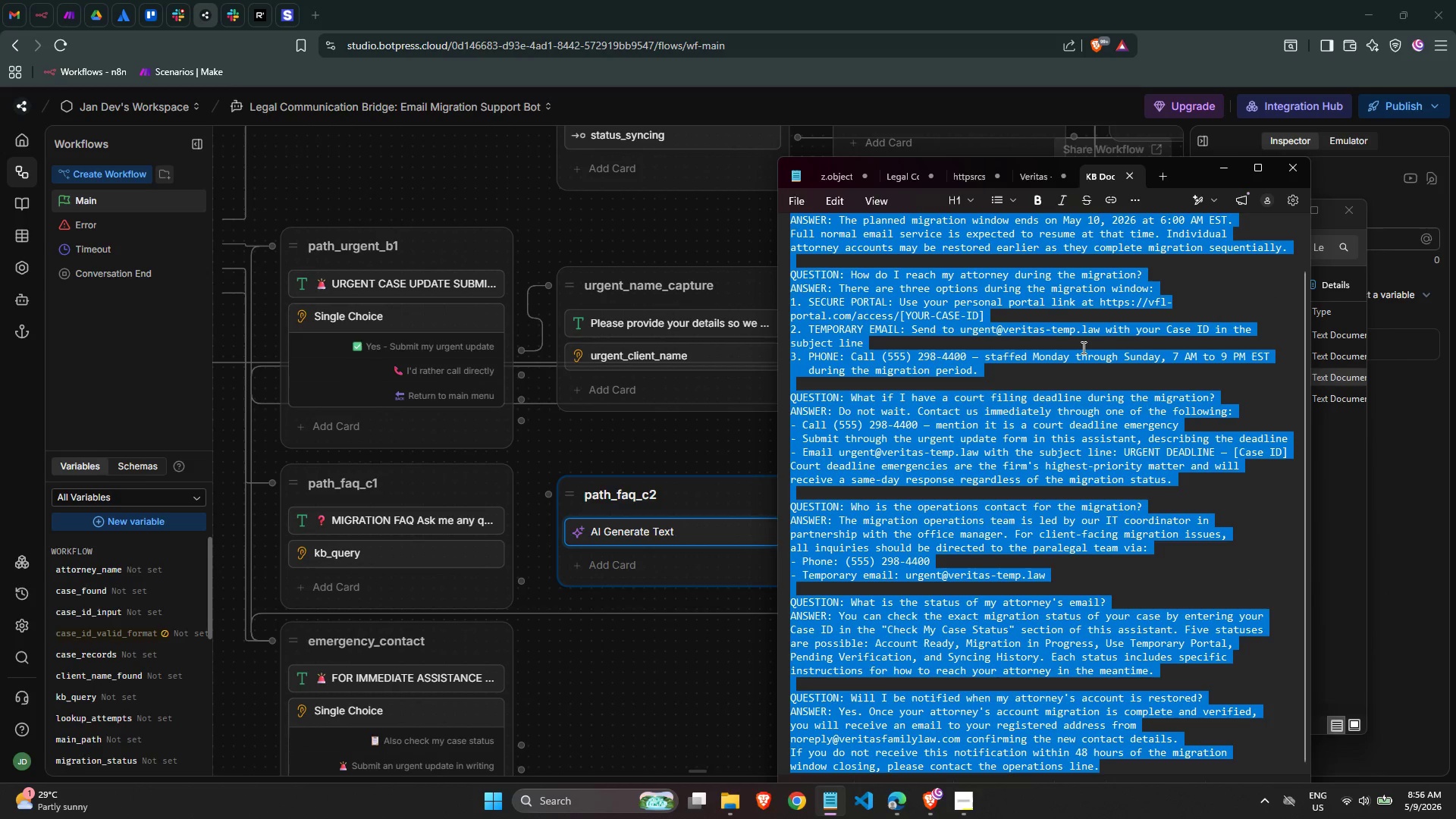 
key(Control+C)
 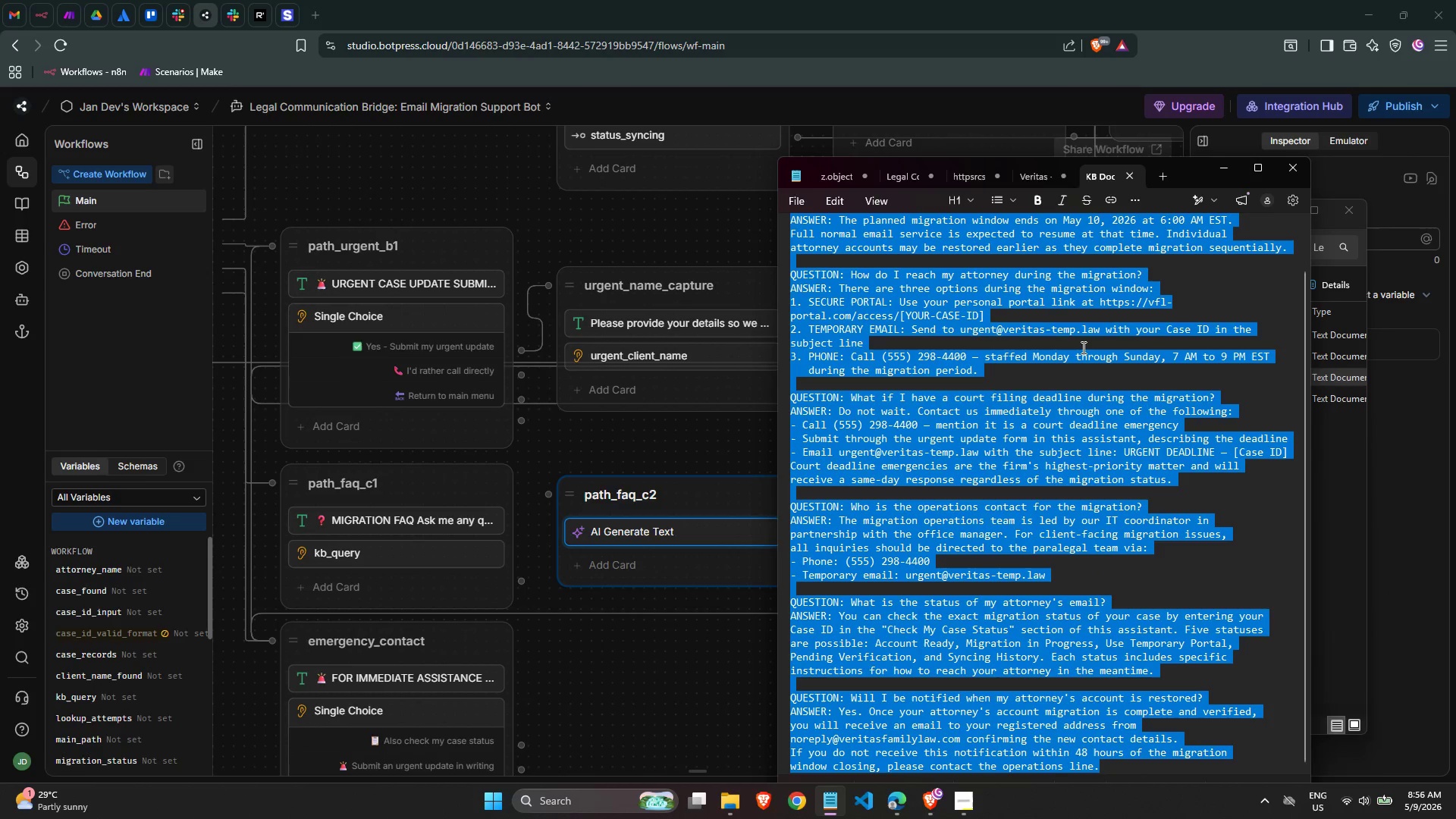 
key(Control+C)
 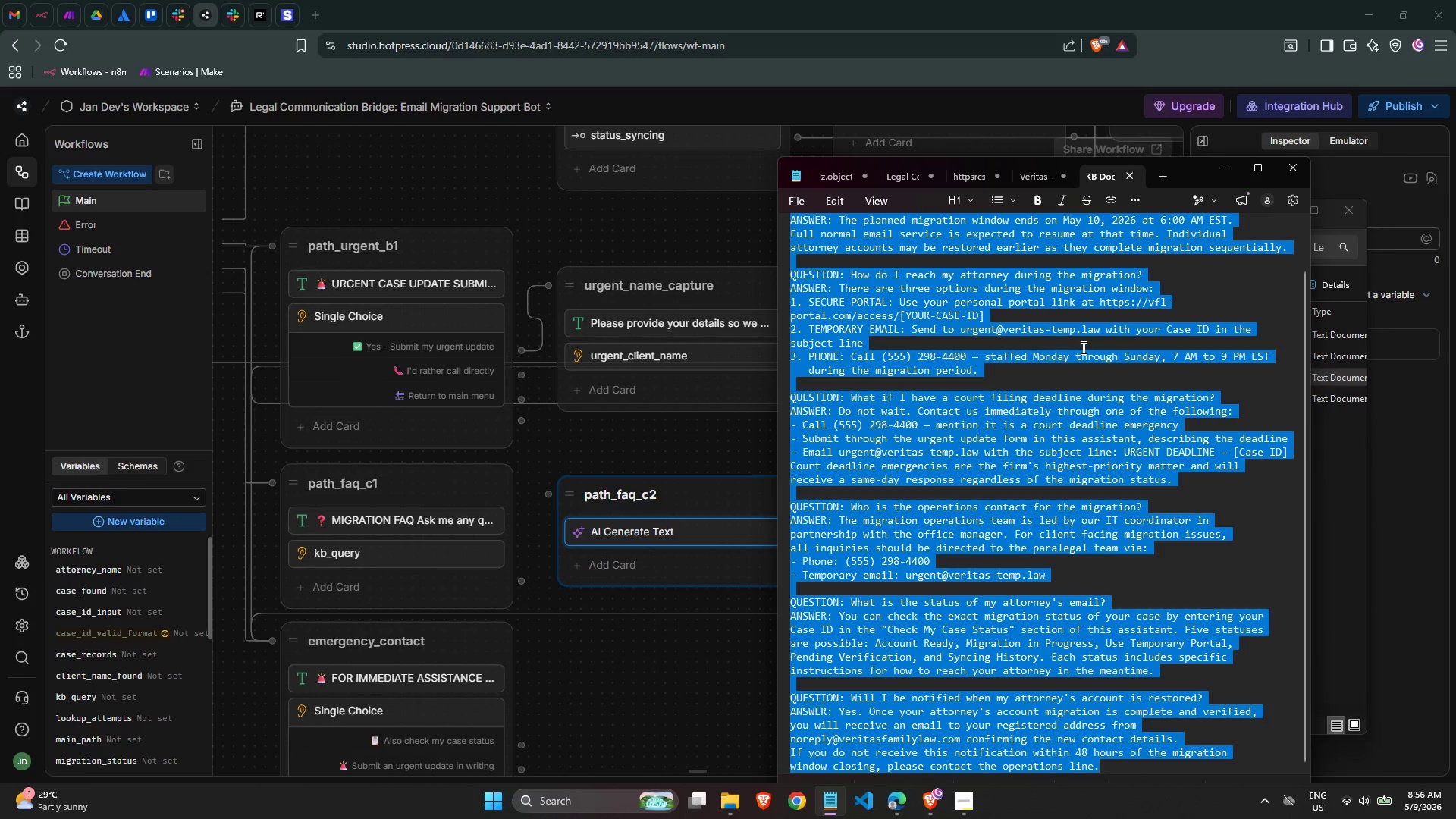 
key(Control+C)
 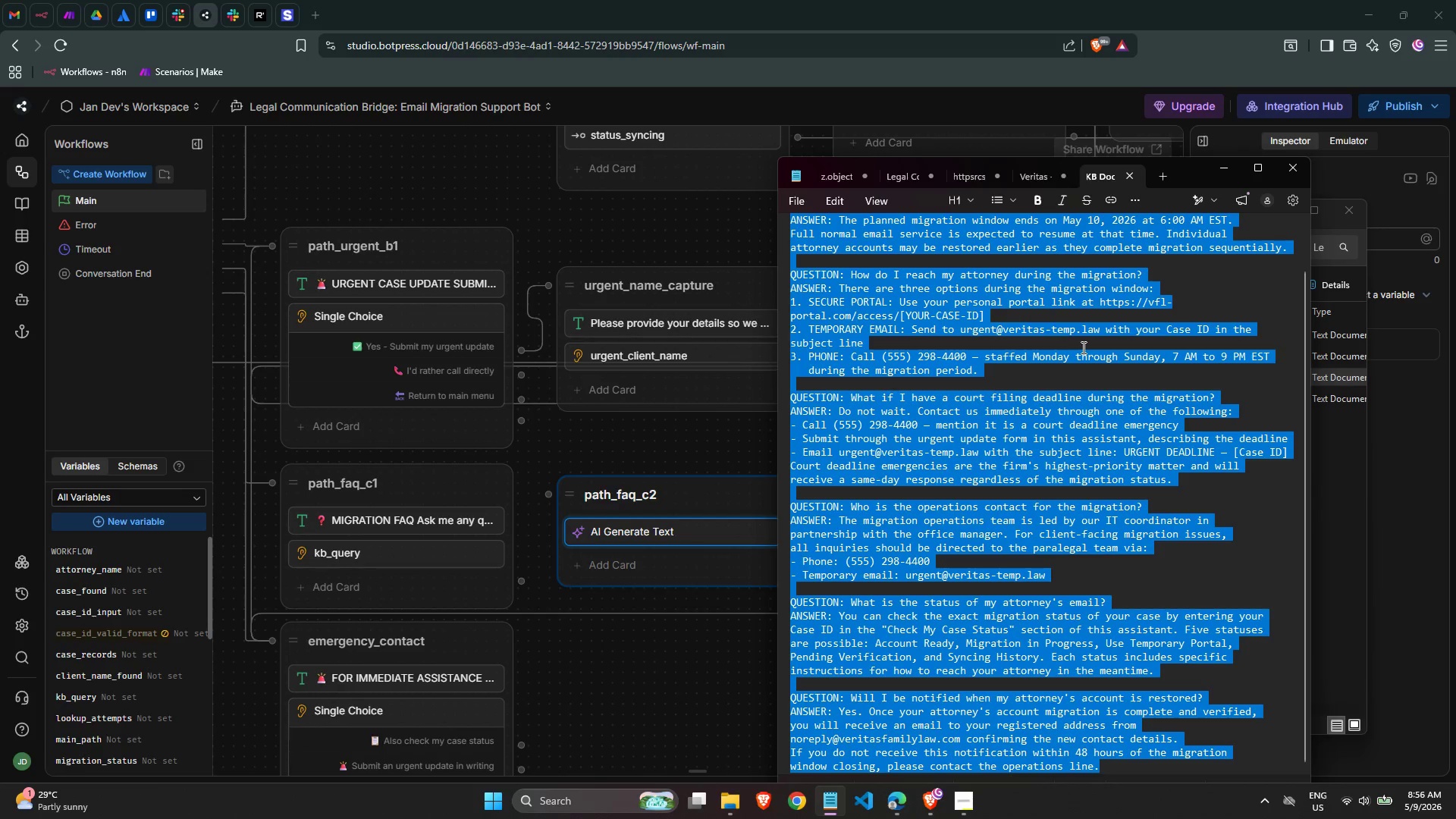 
key(Control+C)
 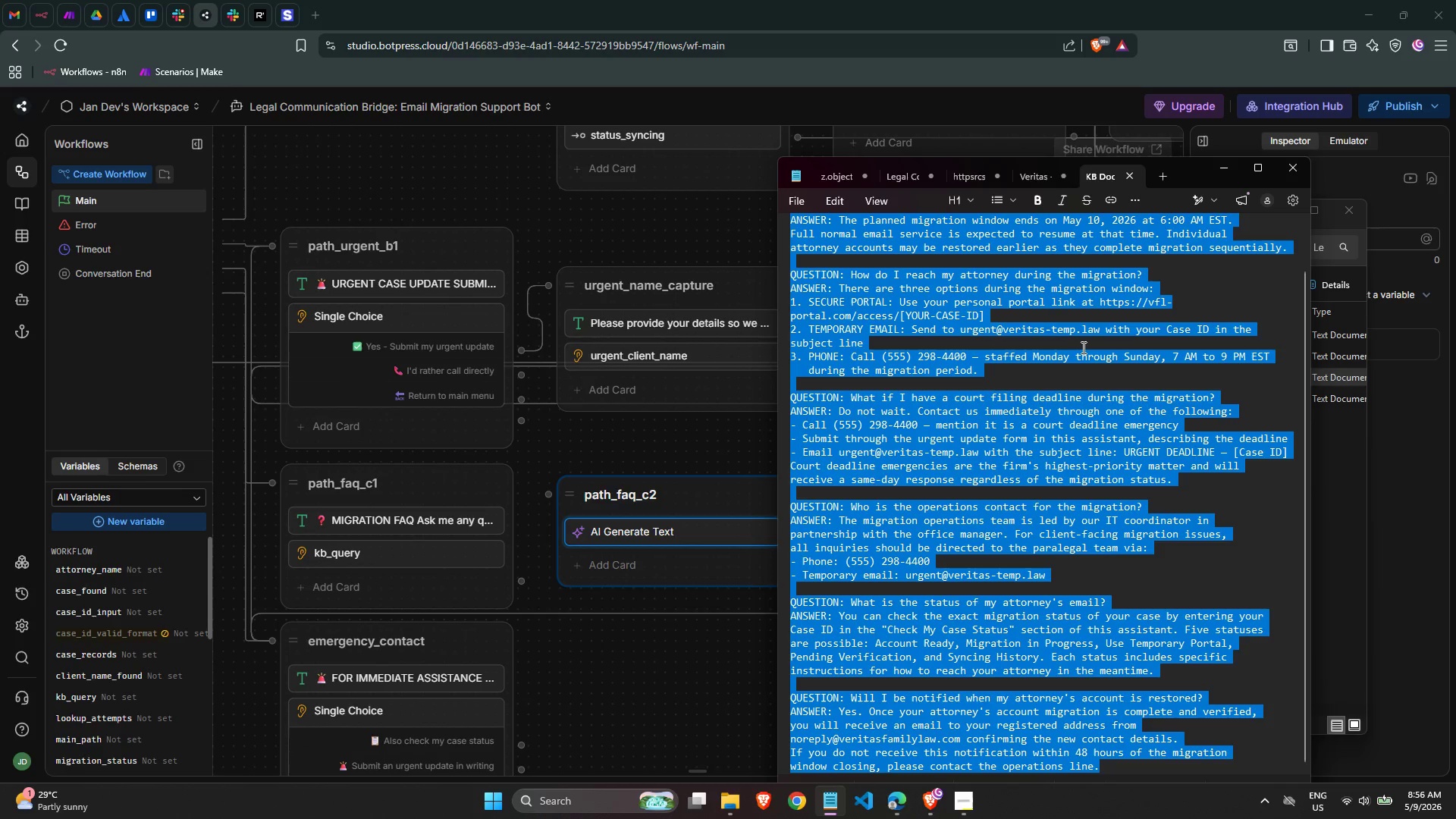 
key(Control+C)
 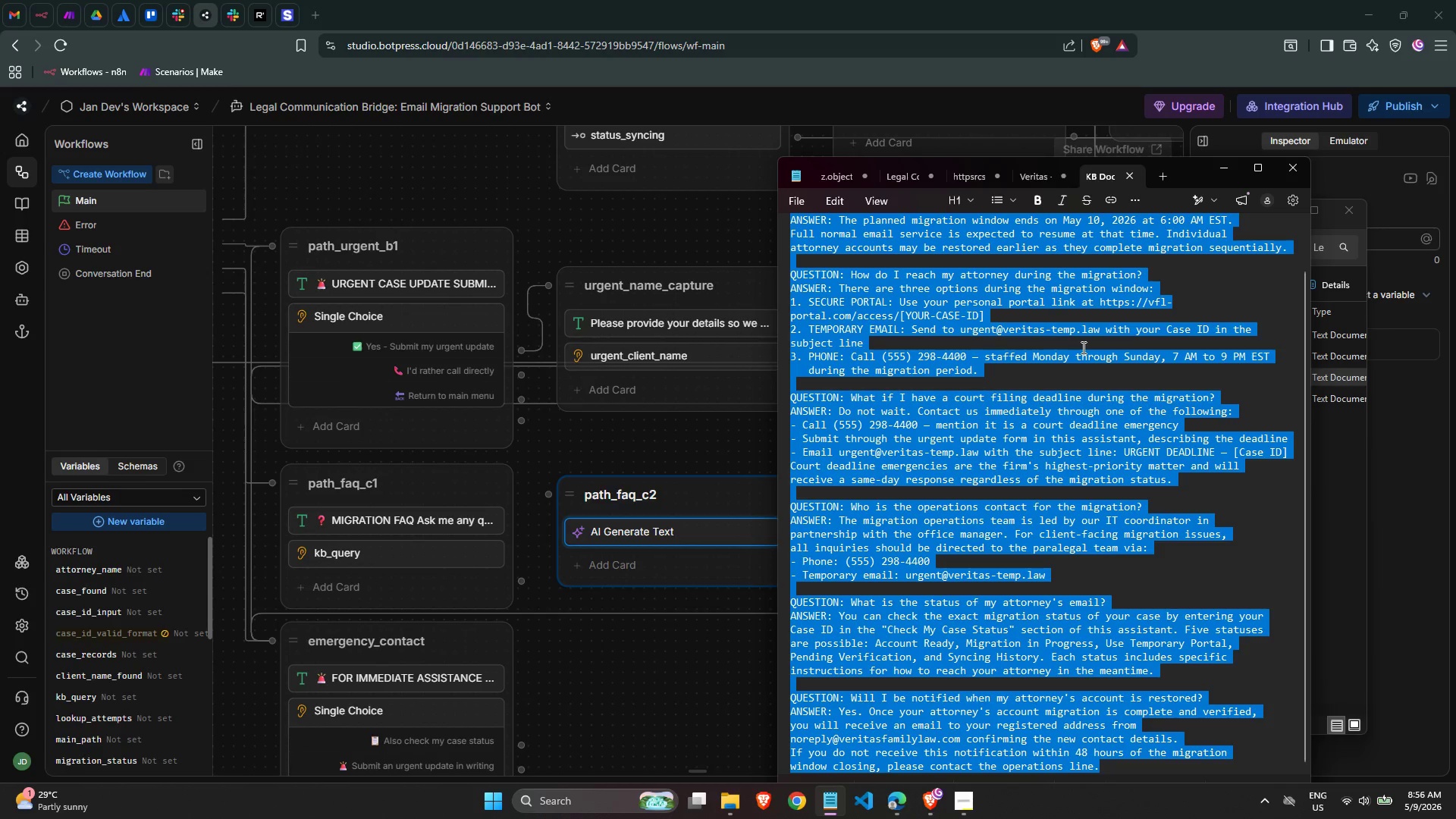 
key(Control+C)
 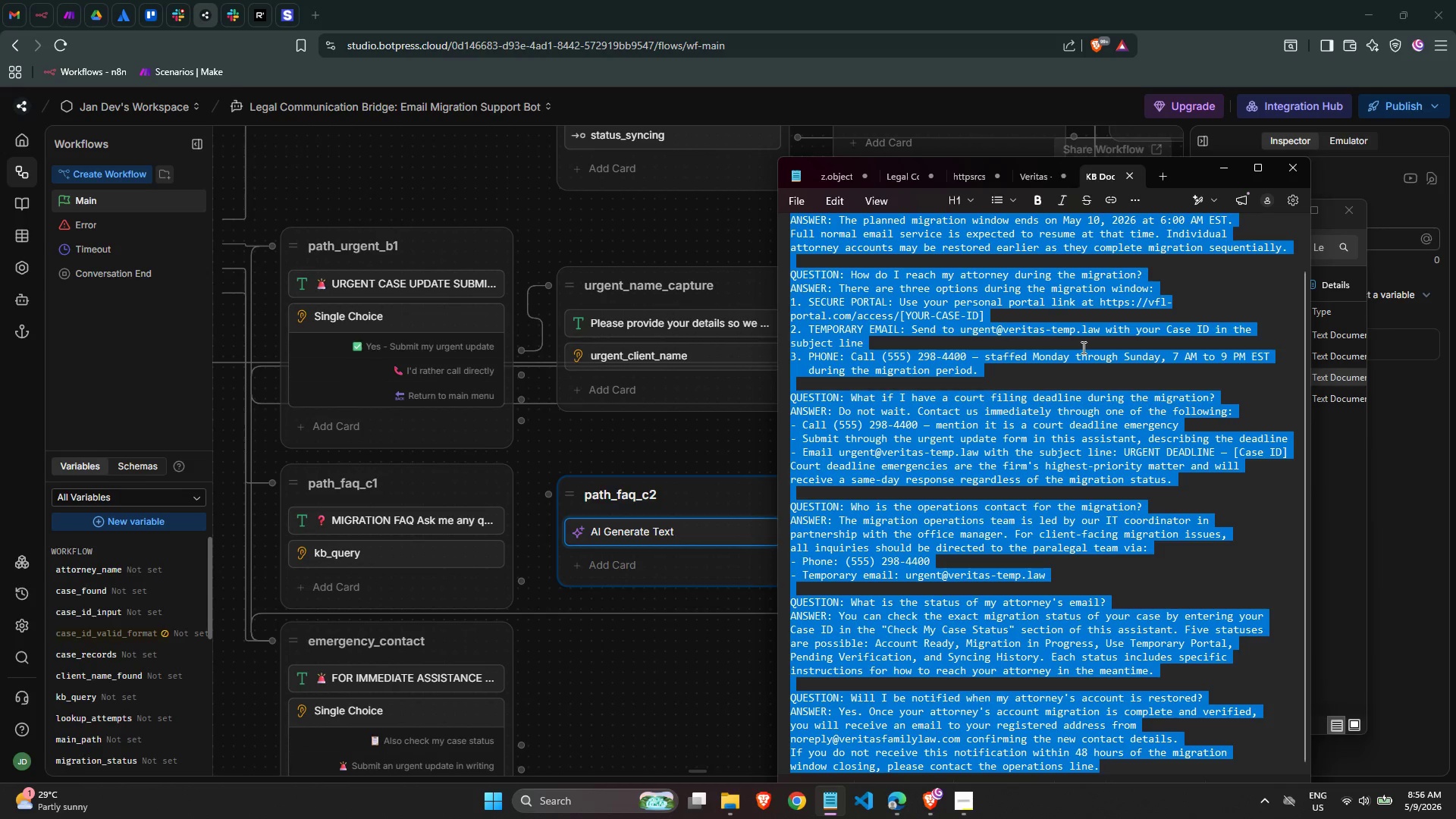 
key(Control+C)
 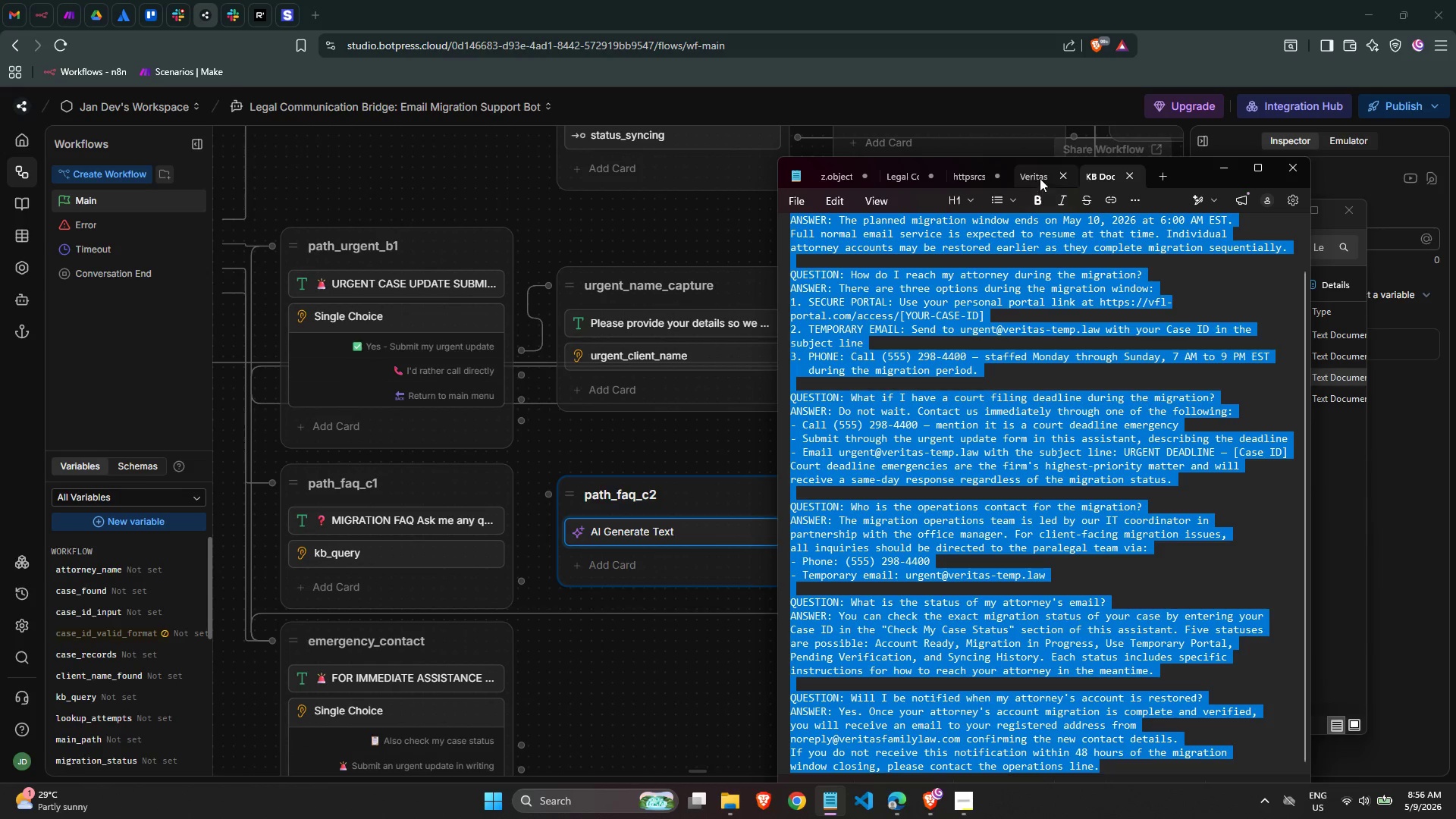 
left_click([1037, 174])
 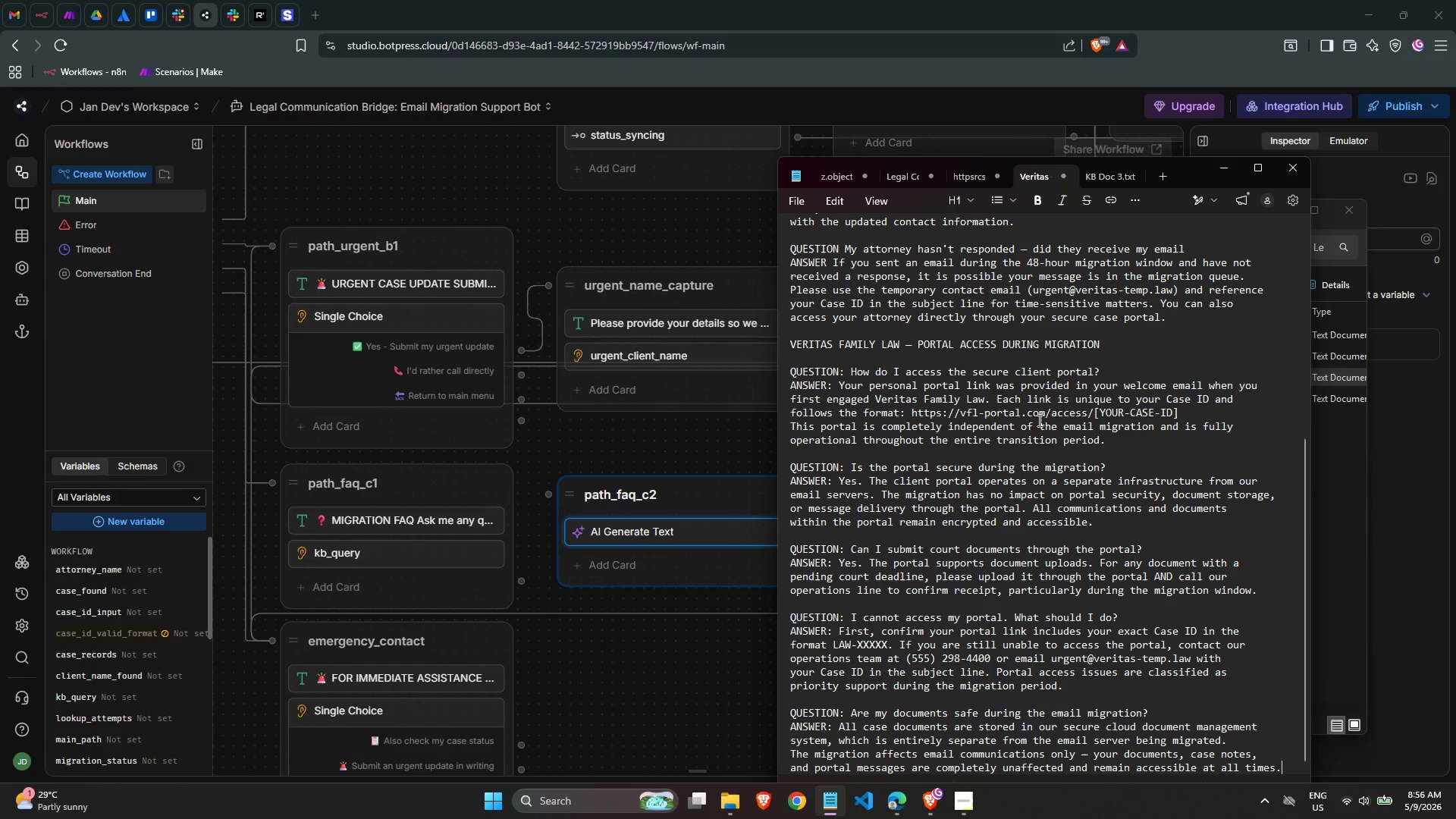 
scroll: coordinate [1040, 425], scroll_direction: down, amount: 12.0
 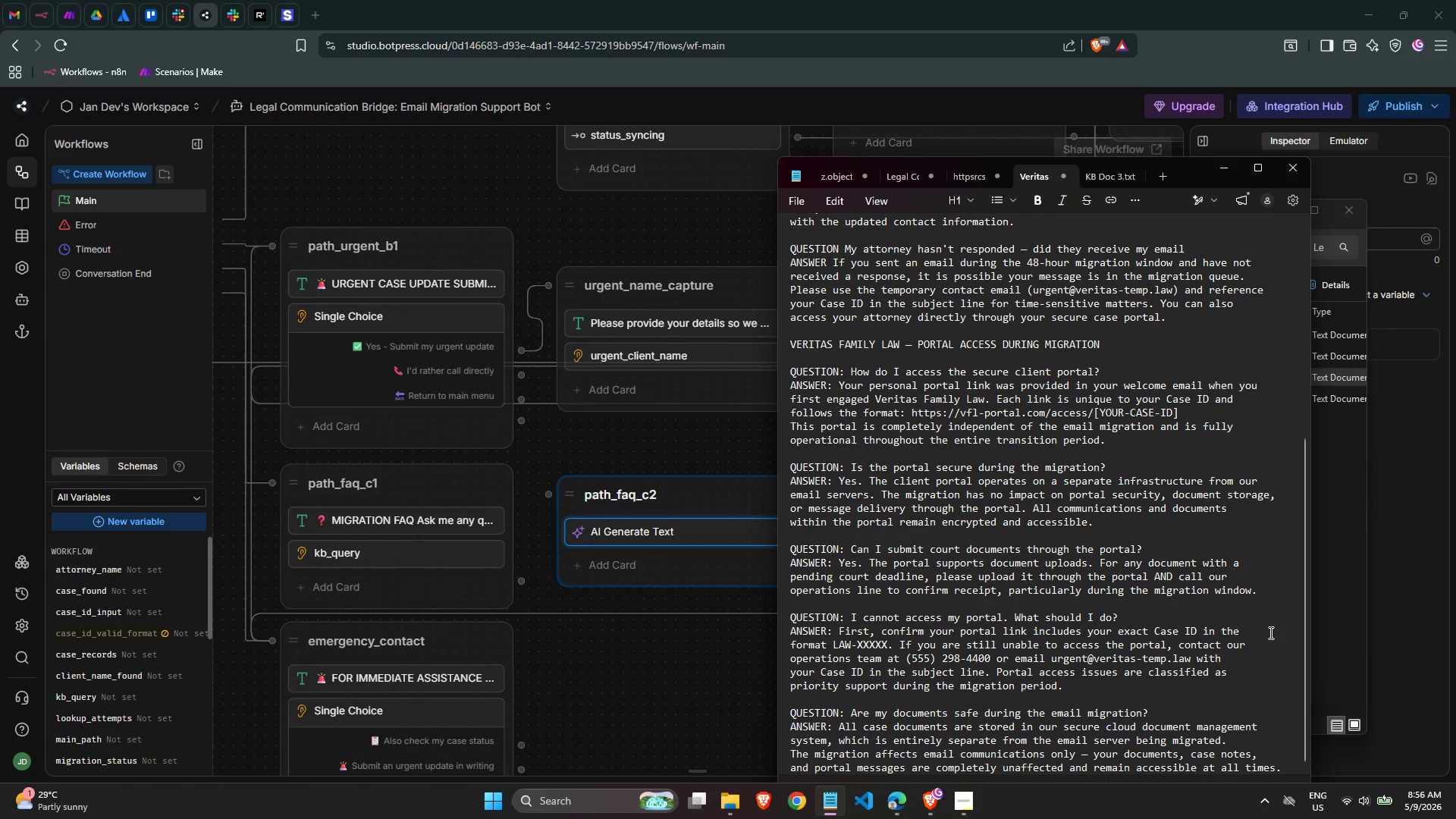 
key(NumpadEnter)
 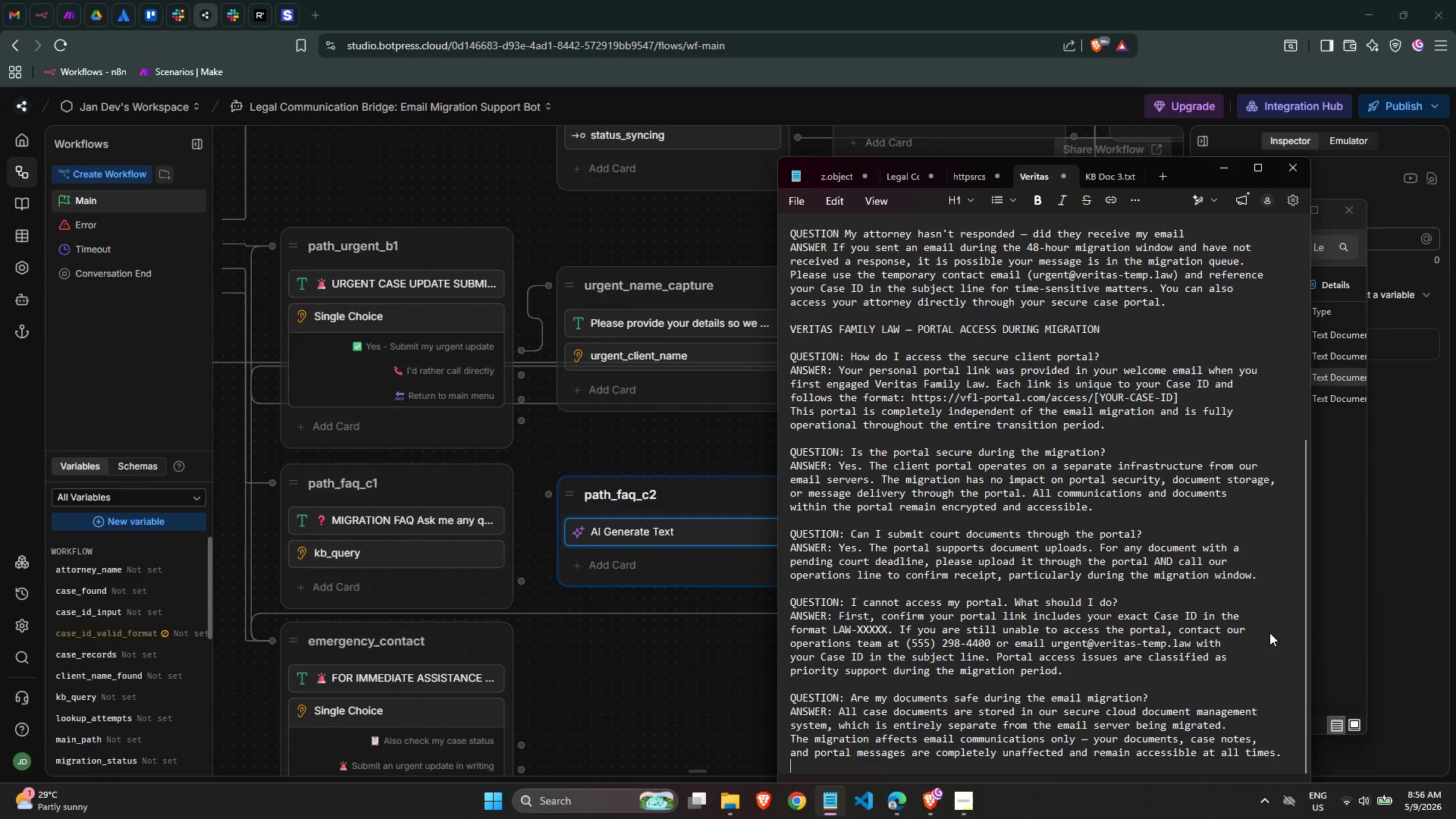 
key(NumpadEnter)
 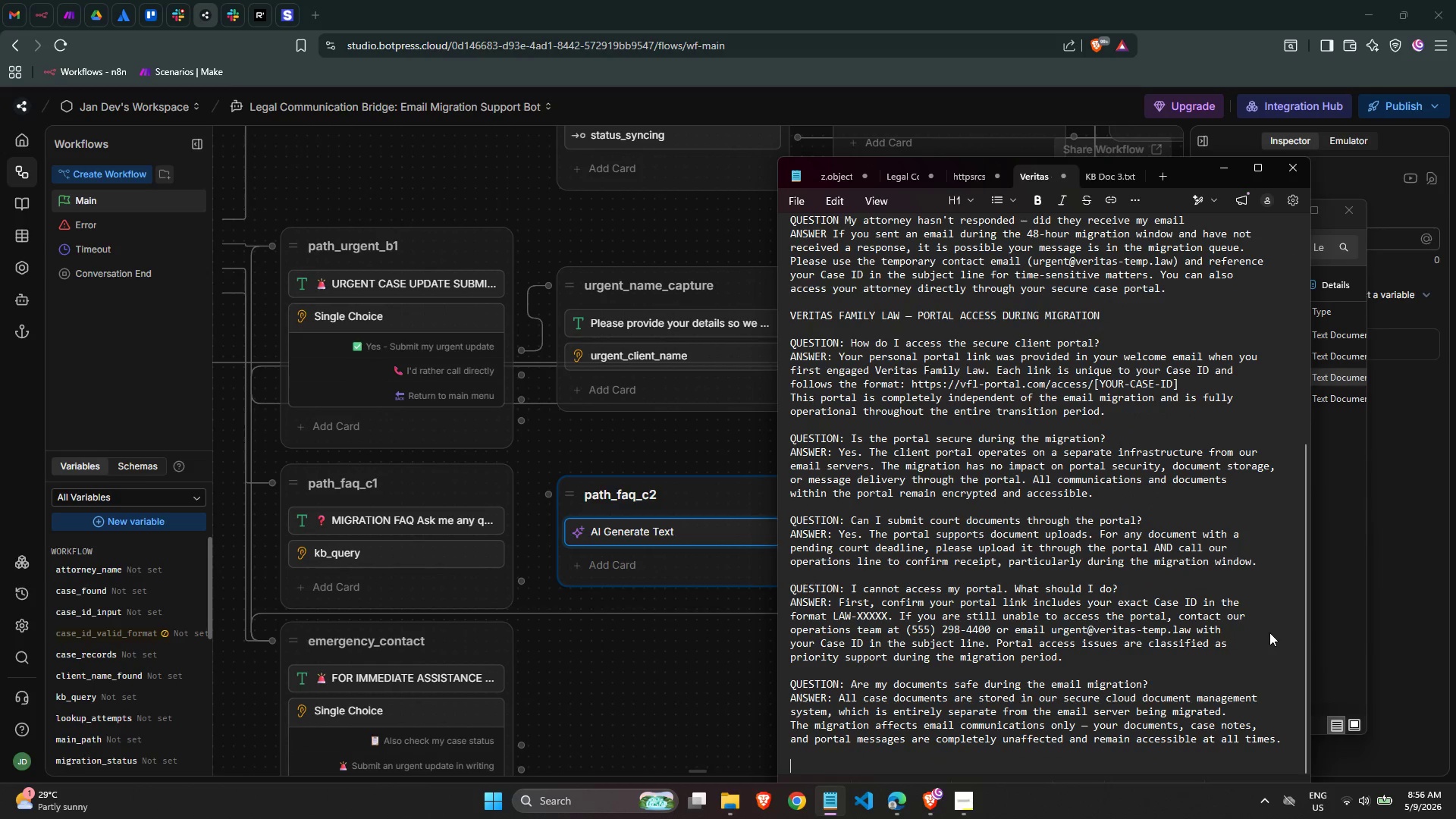 
key(Control+V)
 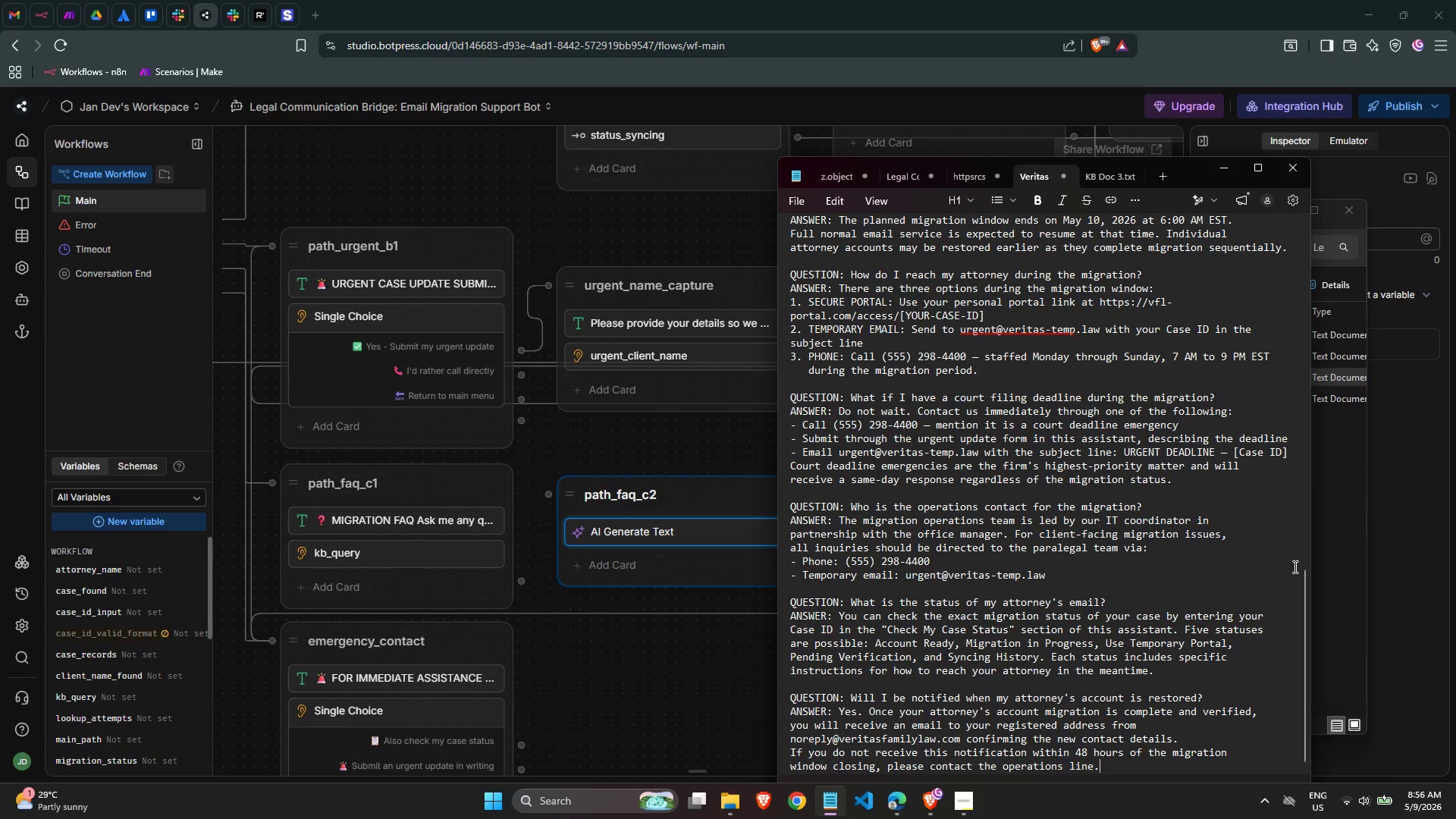 
scroll: coordinate [1113, 552], scroll_direction: up, amount: 19.0
 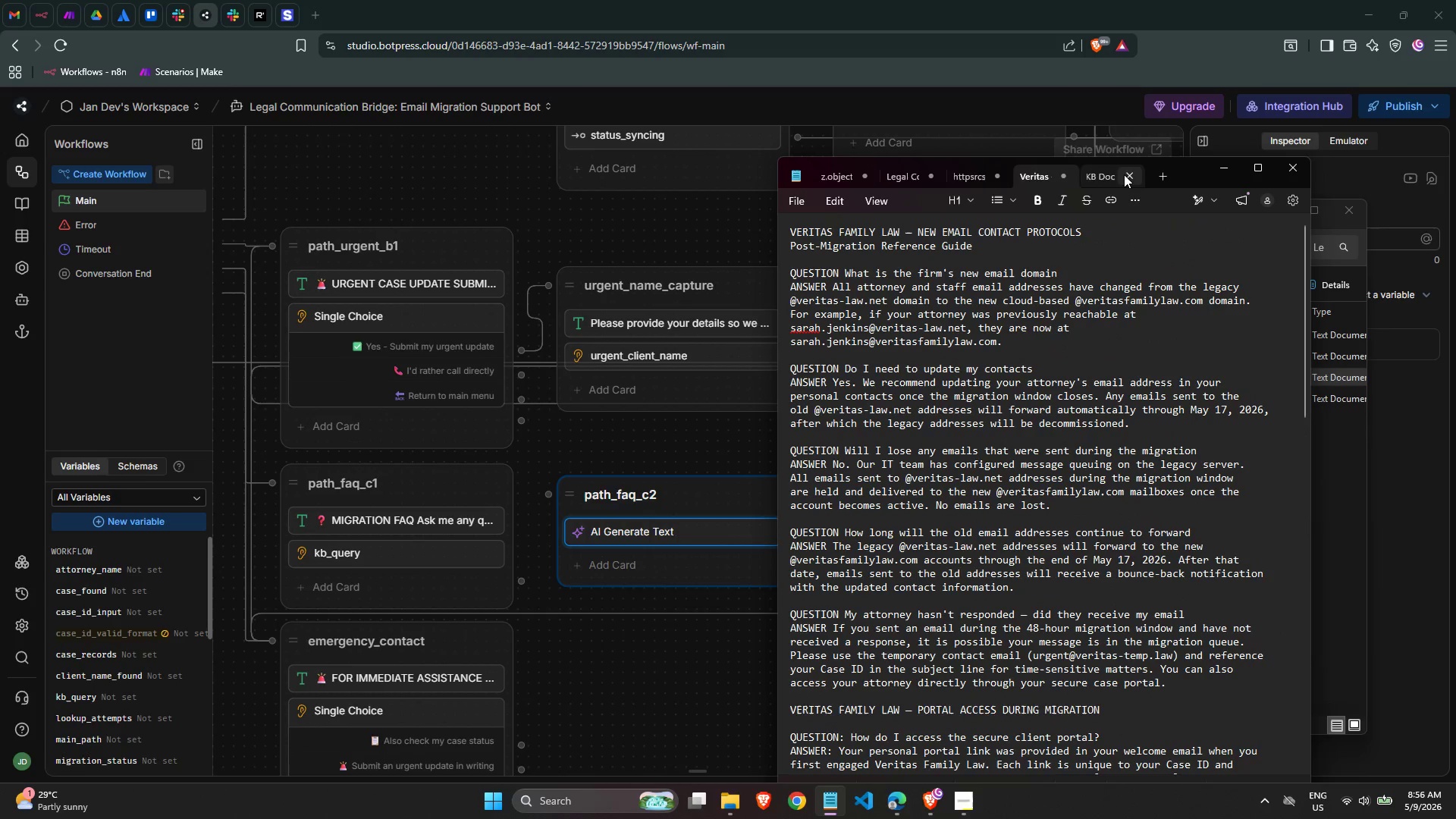 
left_click([1112, 174])
 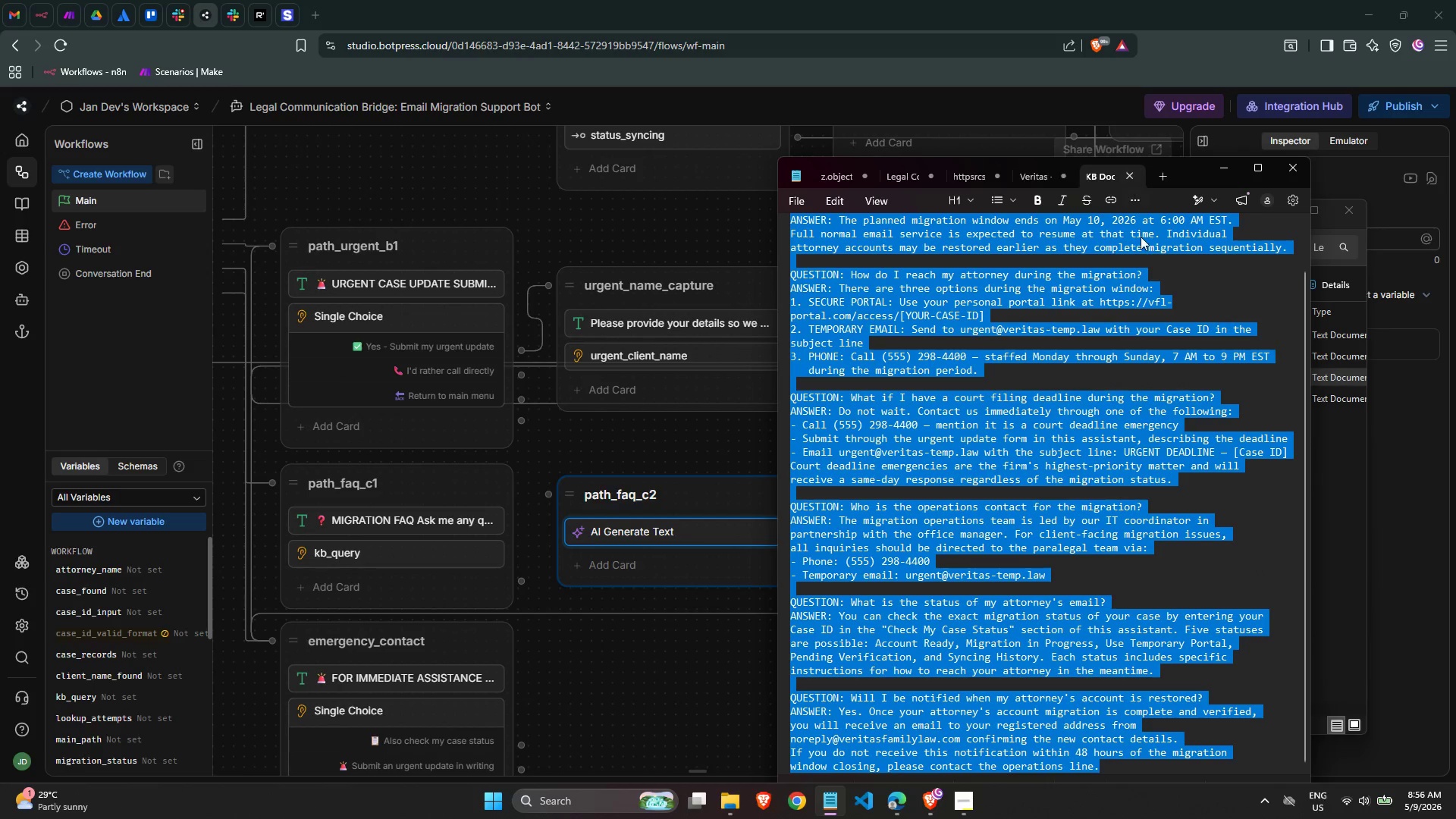 
left_click([1180, 281])
 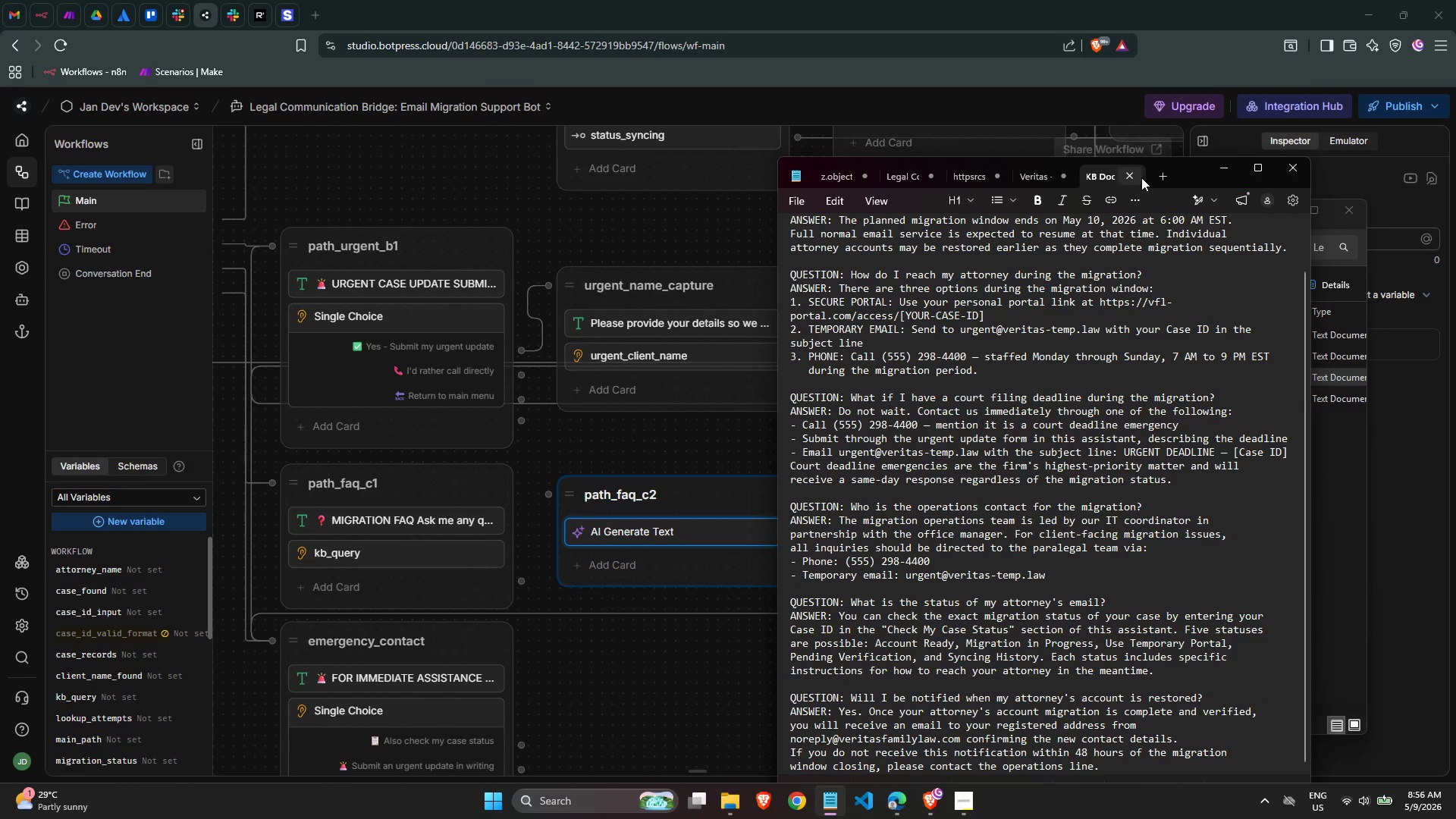 
left_click([1136, 177])
 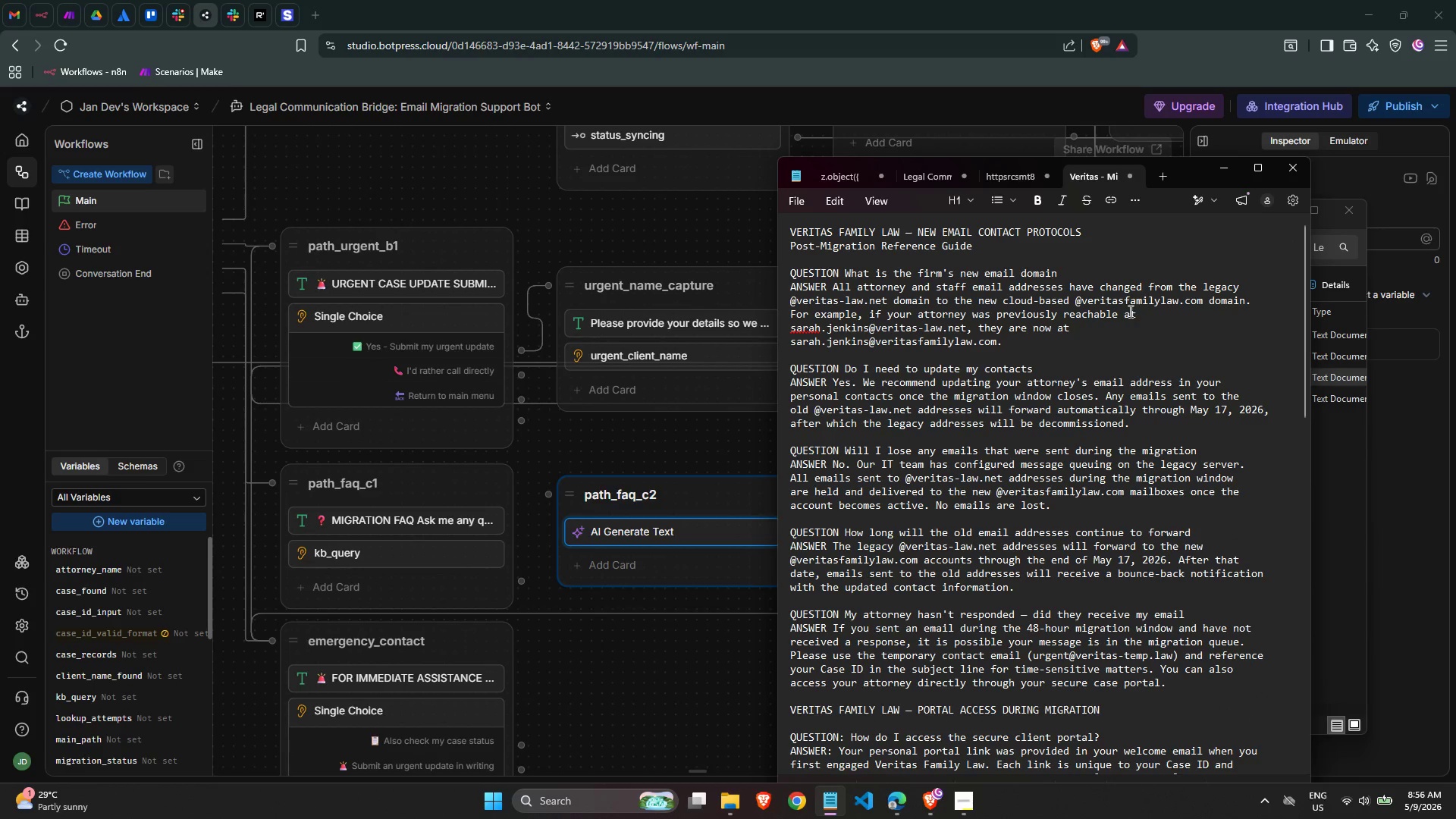 
left_click([1135, 270])
 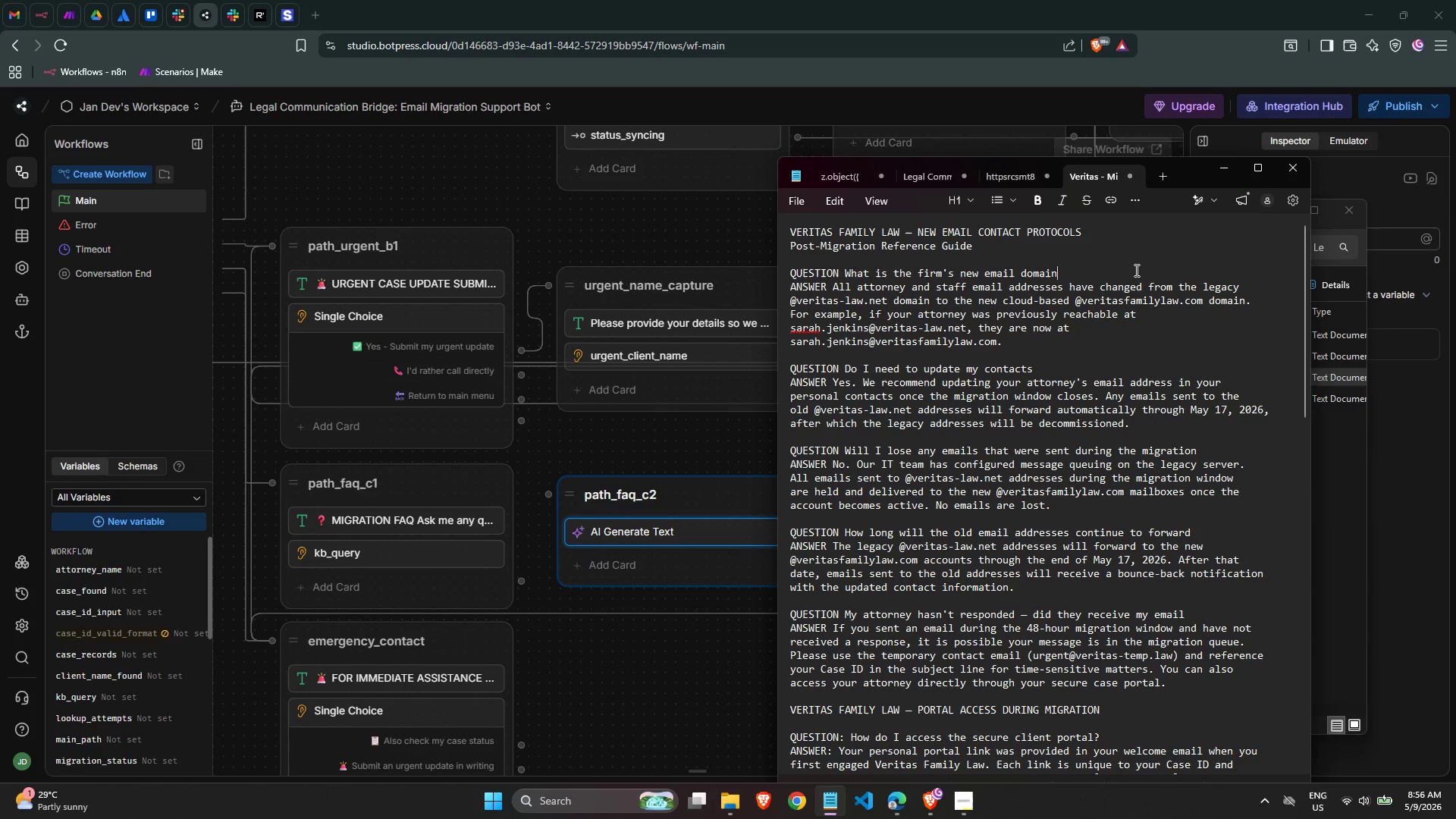 
key(Control+ControlLeft)
 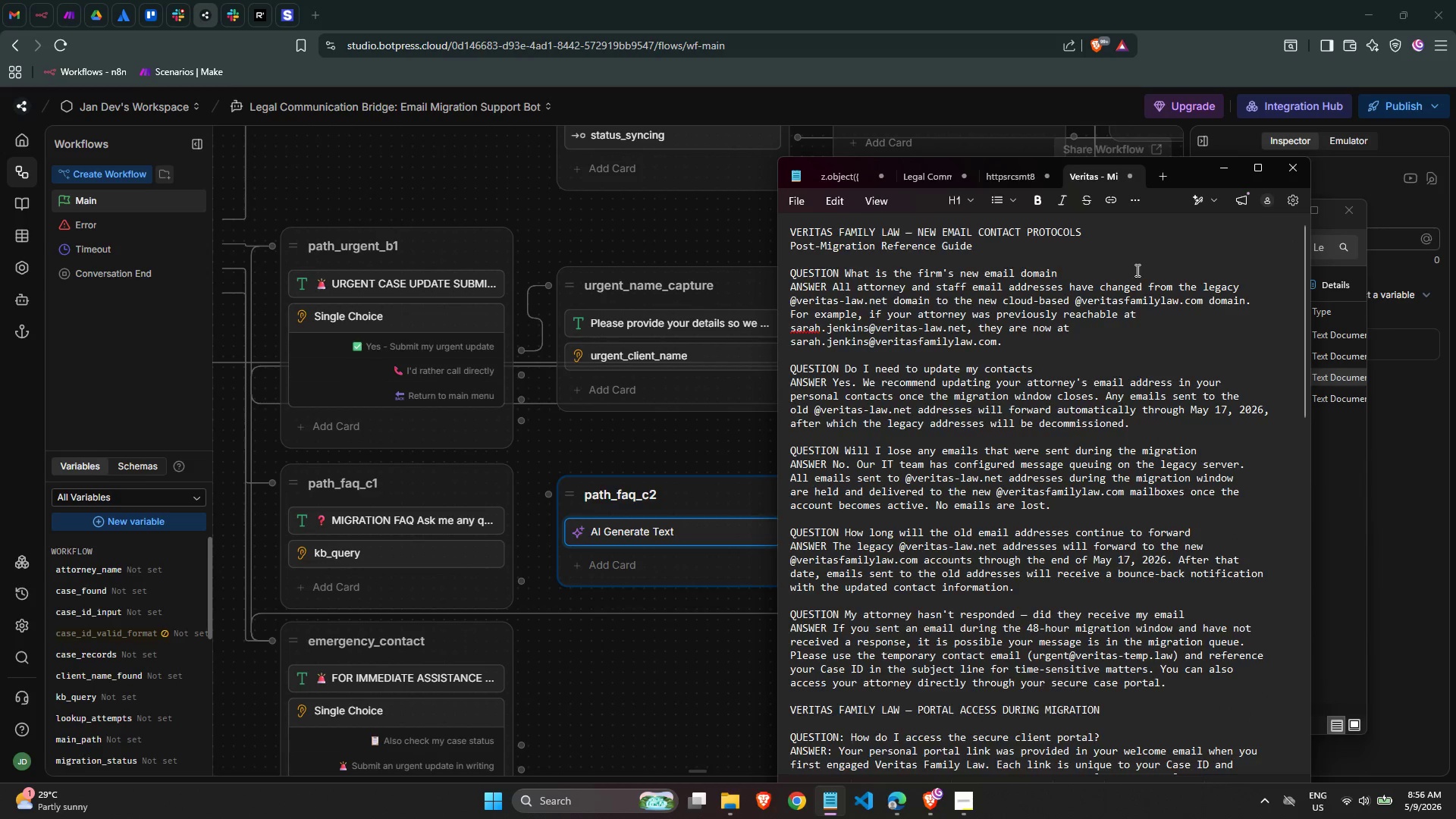 
scroll: coordinate [1144, 275], scroll_direction: down, amount: 36.0
 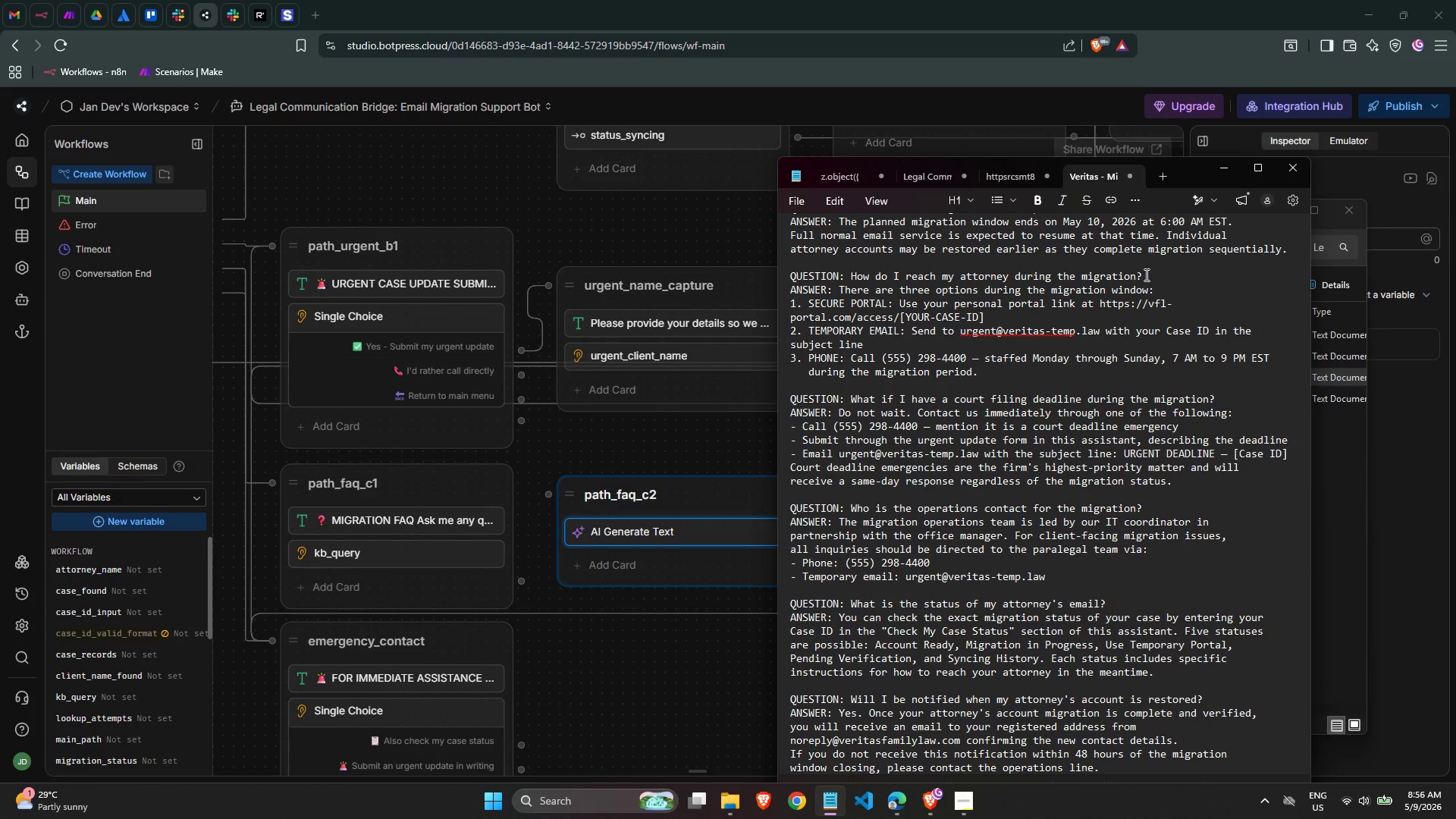 
scroll: coordinate [1146, 275], scroll_direction: up, amount: 10.0
 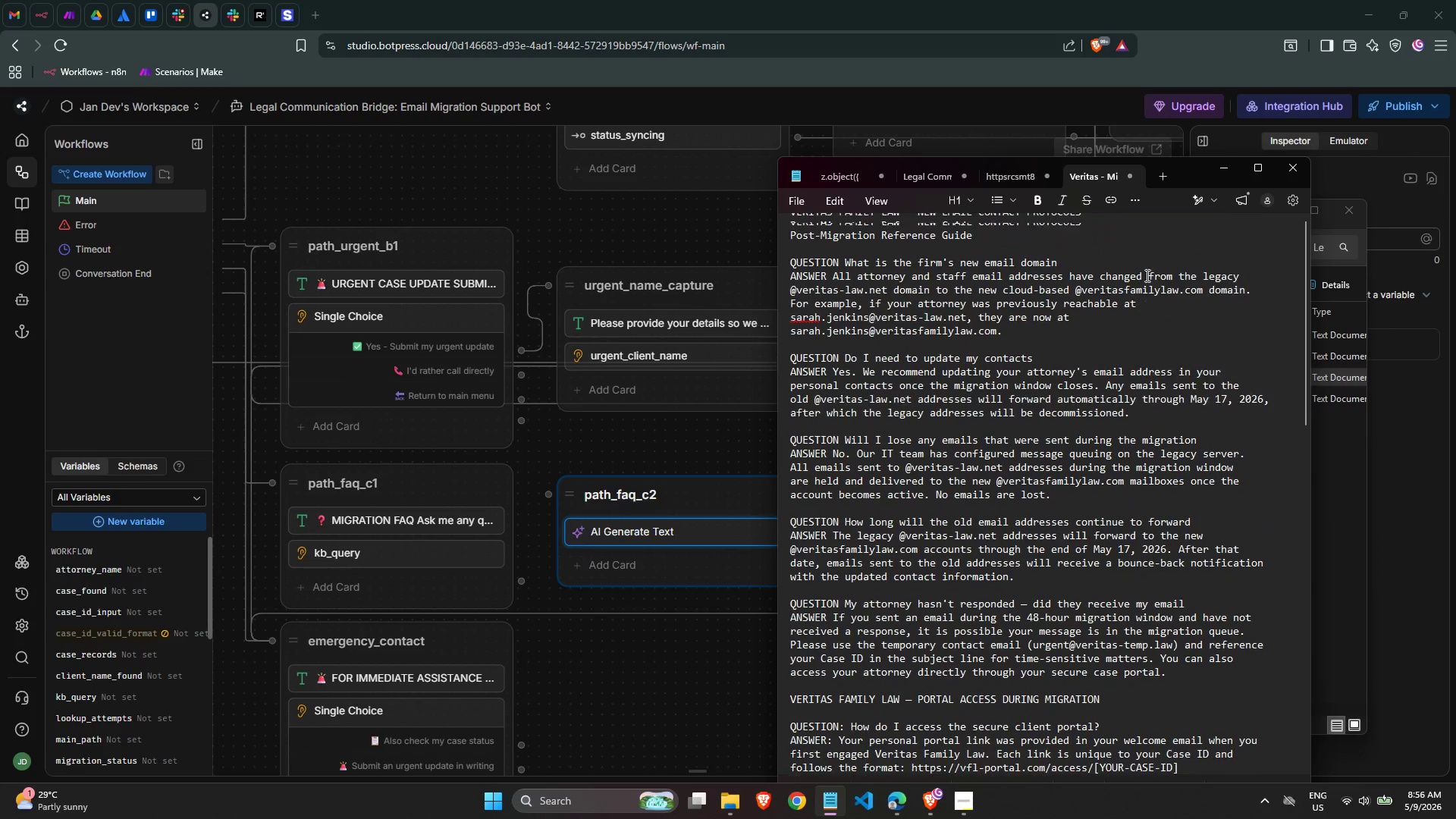 
left_click([1146, 275])
 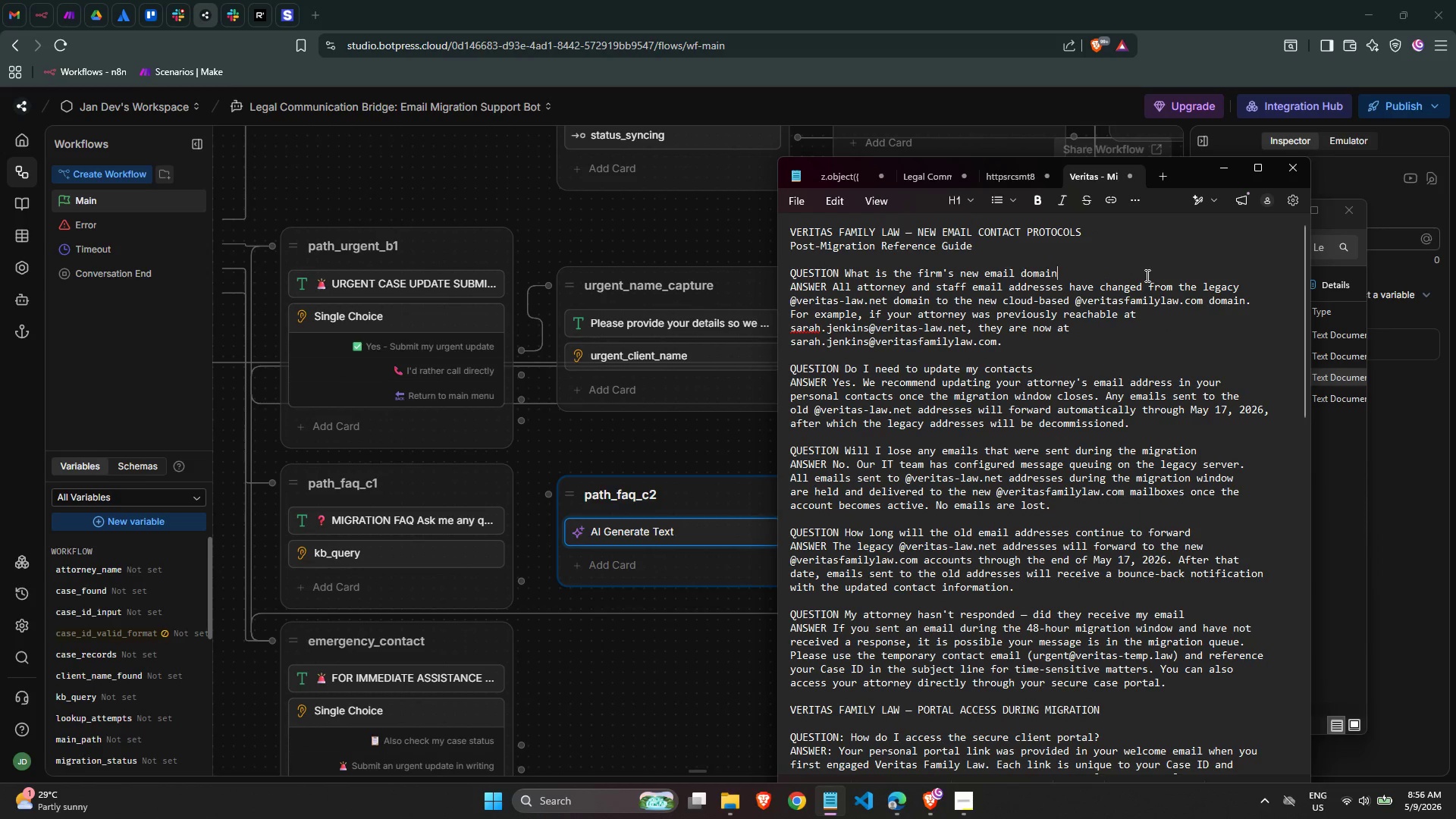 
scroll: coordinate [1146, 275], scroll_direction: down, amount: 25.0
 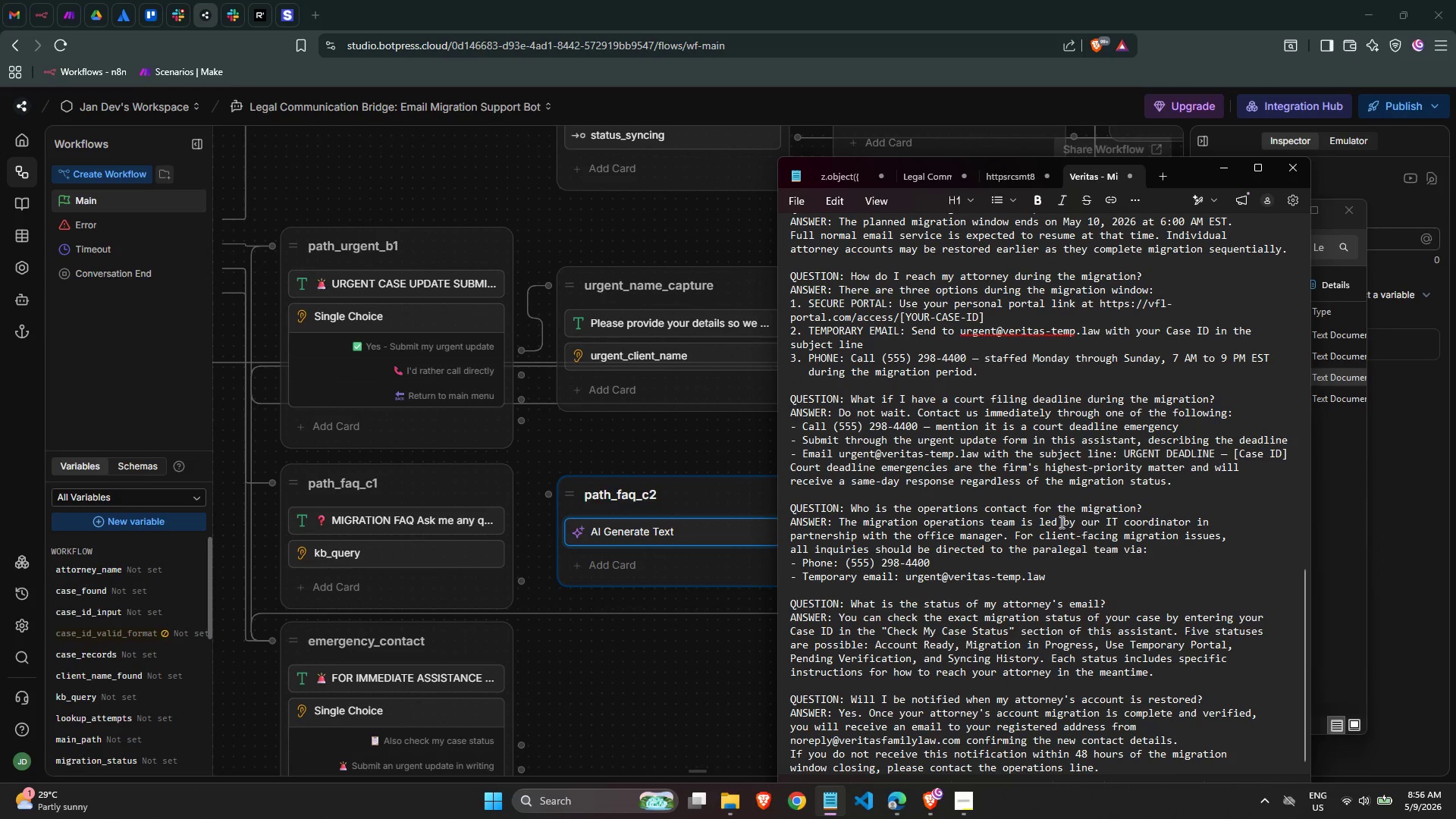 
scroll: coordinate [1074, 522], scroll_direction: up, amount: 23.0
 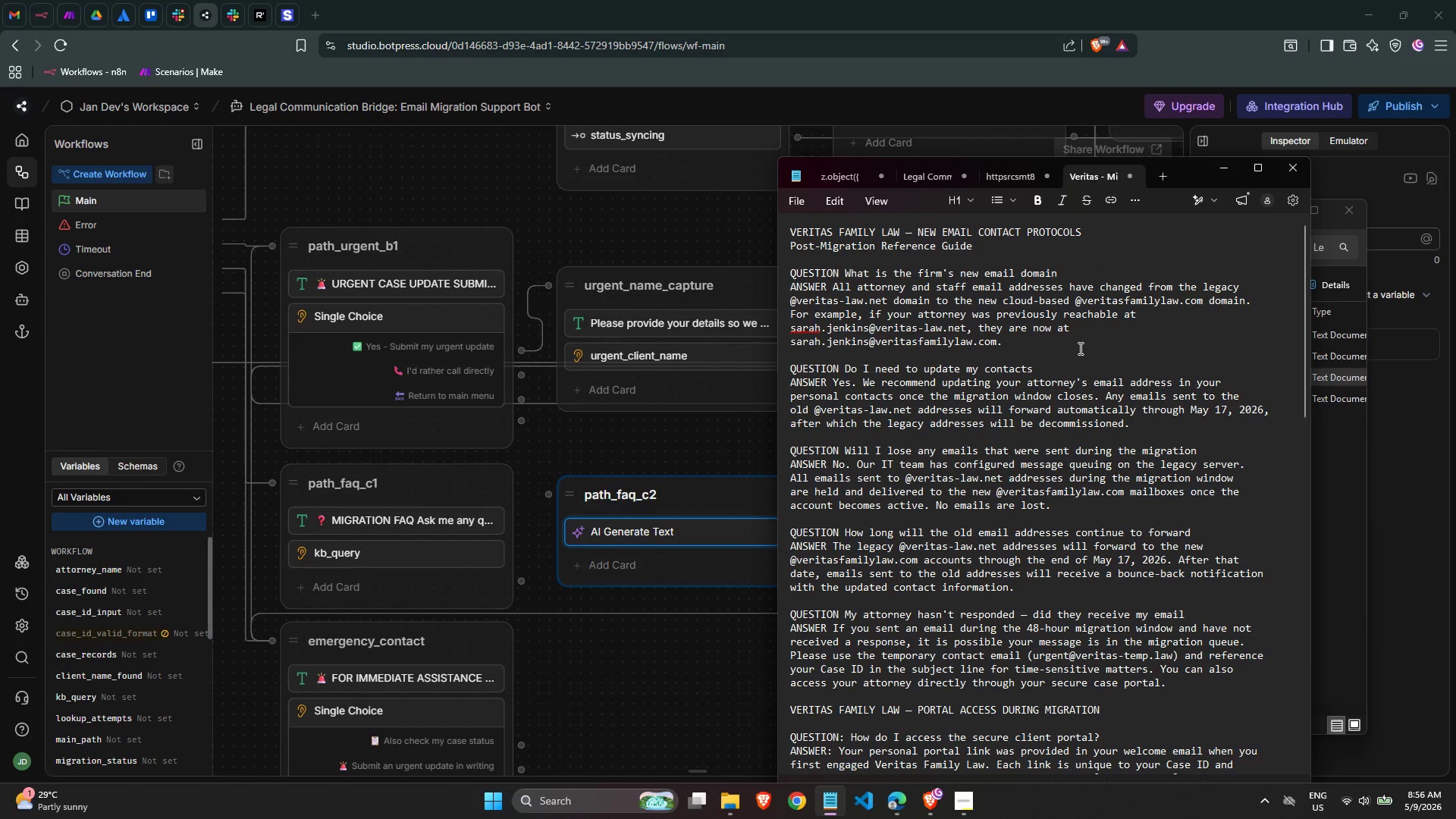 
left_click([1079, 347])
 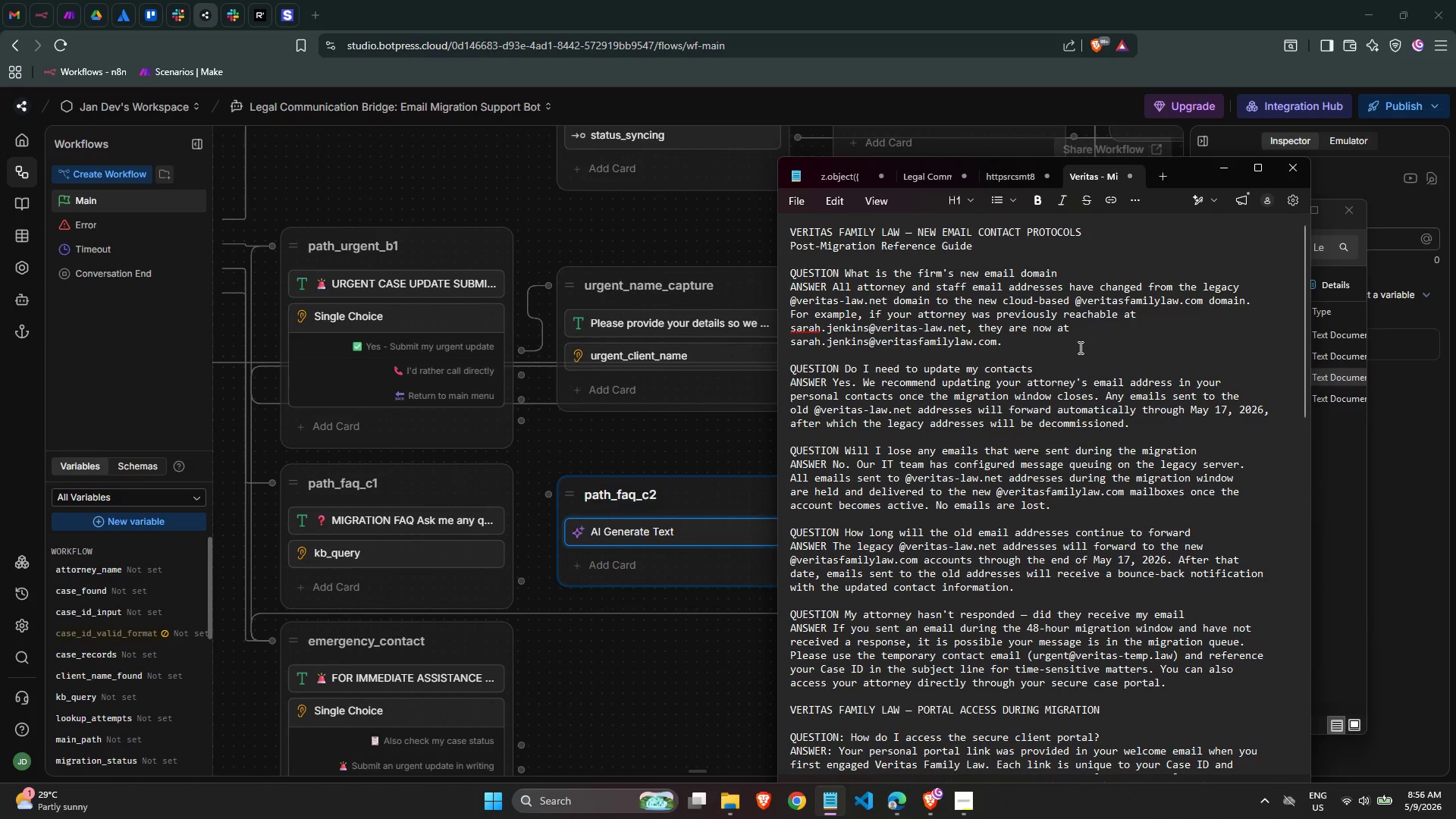 
hold_key(key=ControlLeft, duration=0.56)
 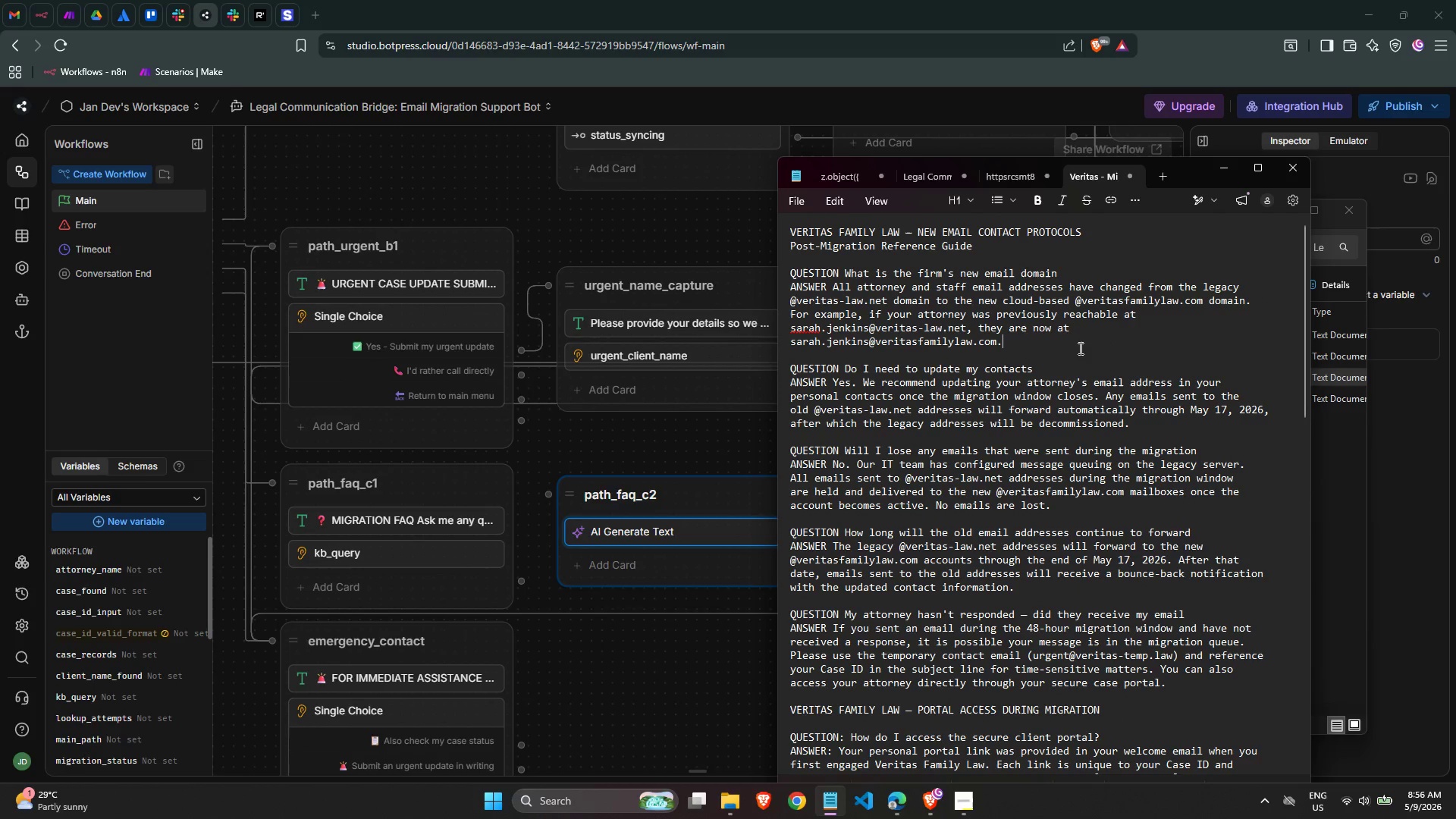 
key(Control+ControlLeft)
 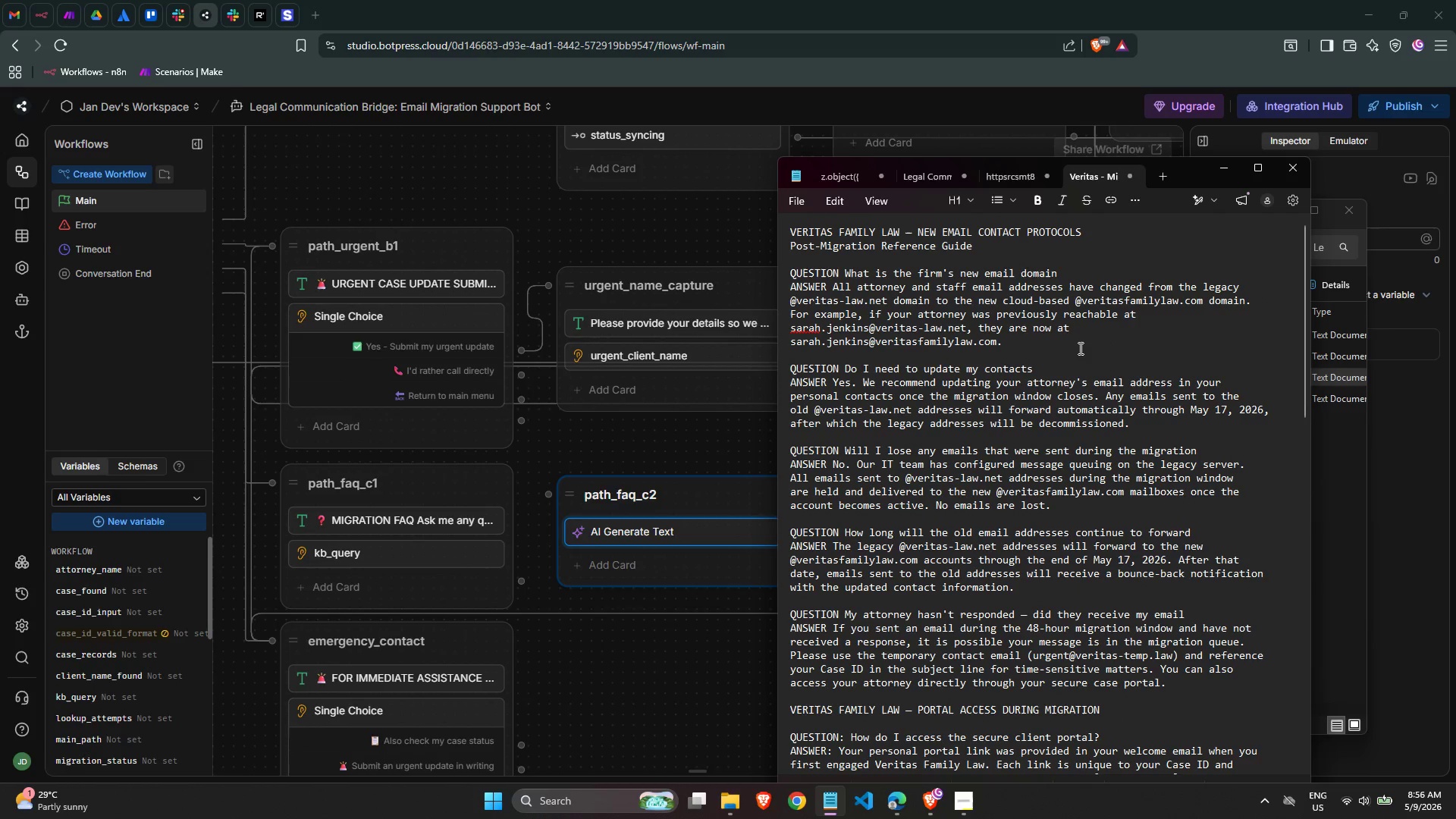 
key(Control+S)
 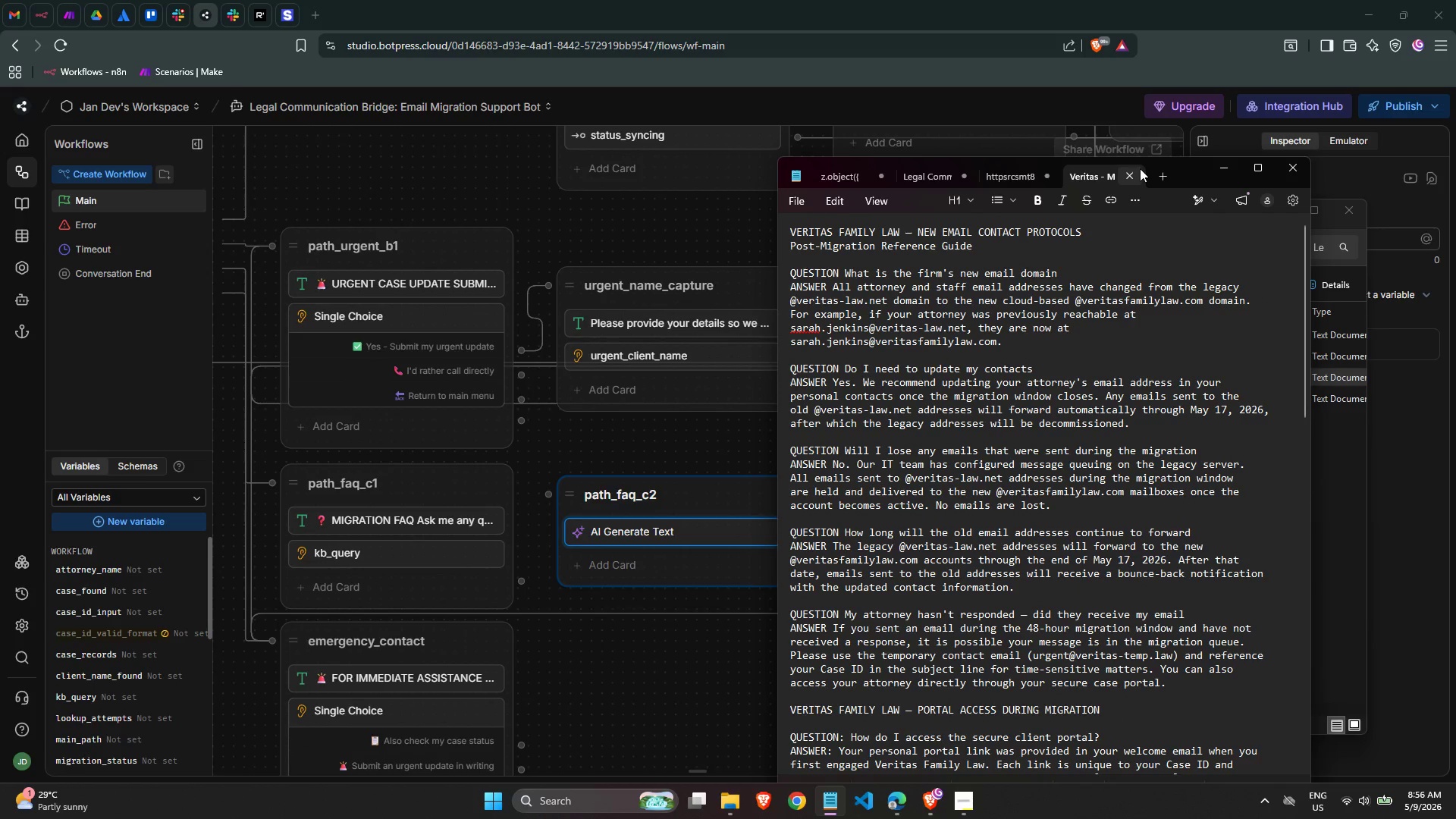 
left_click([1131, 177])
 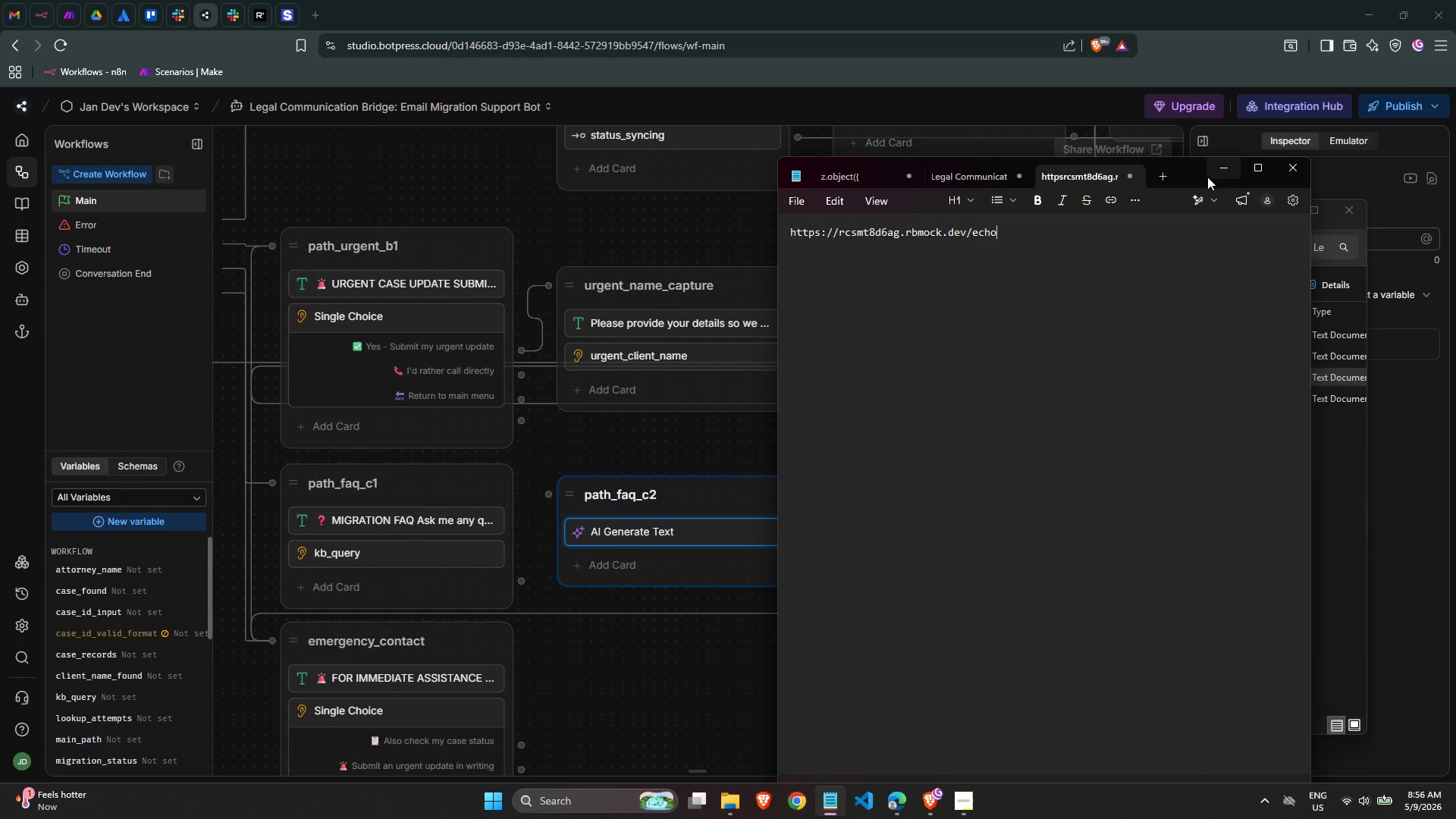 
left_click([1219, 172])
 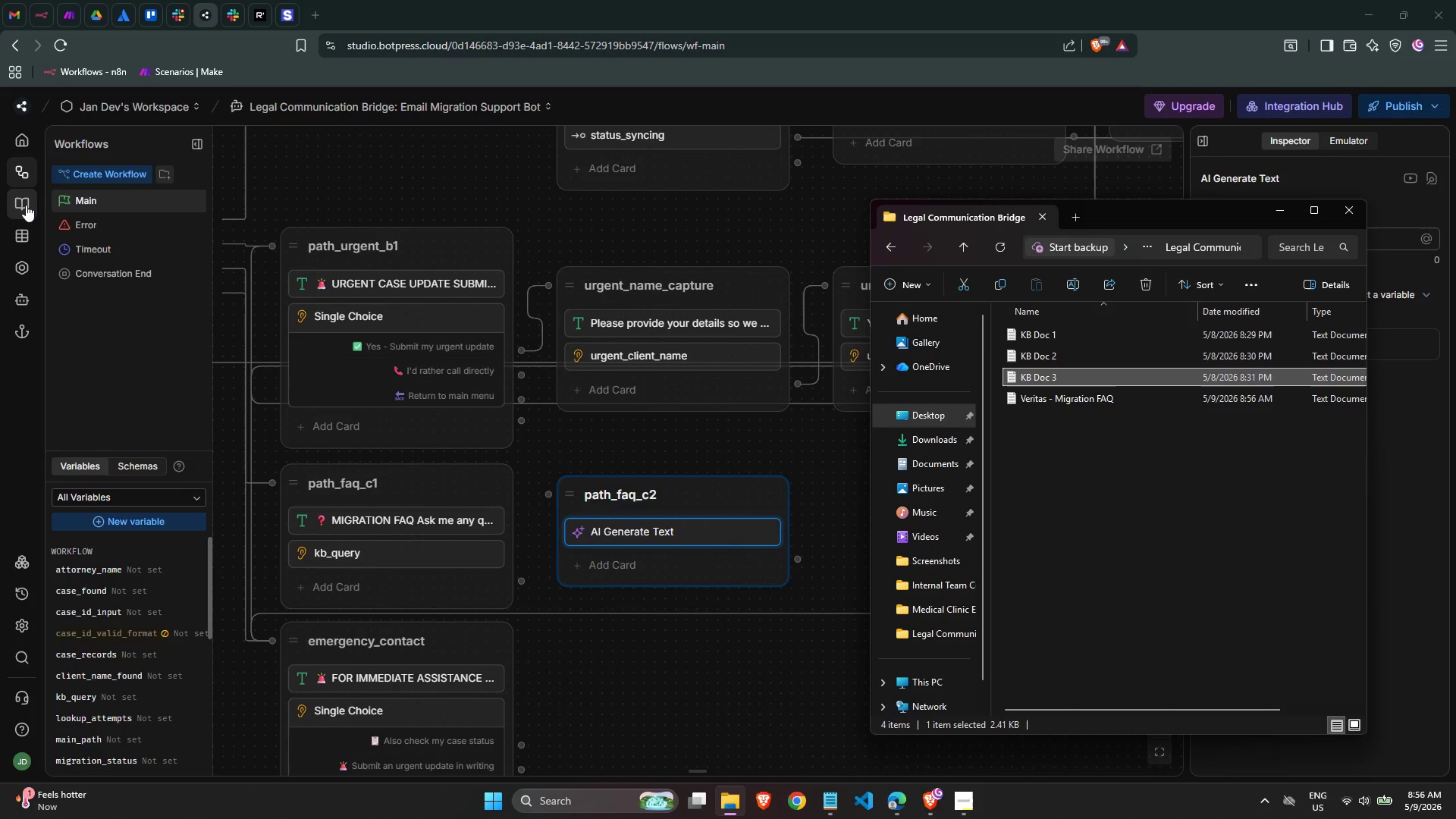 
left_click([25, 202])
 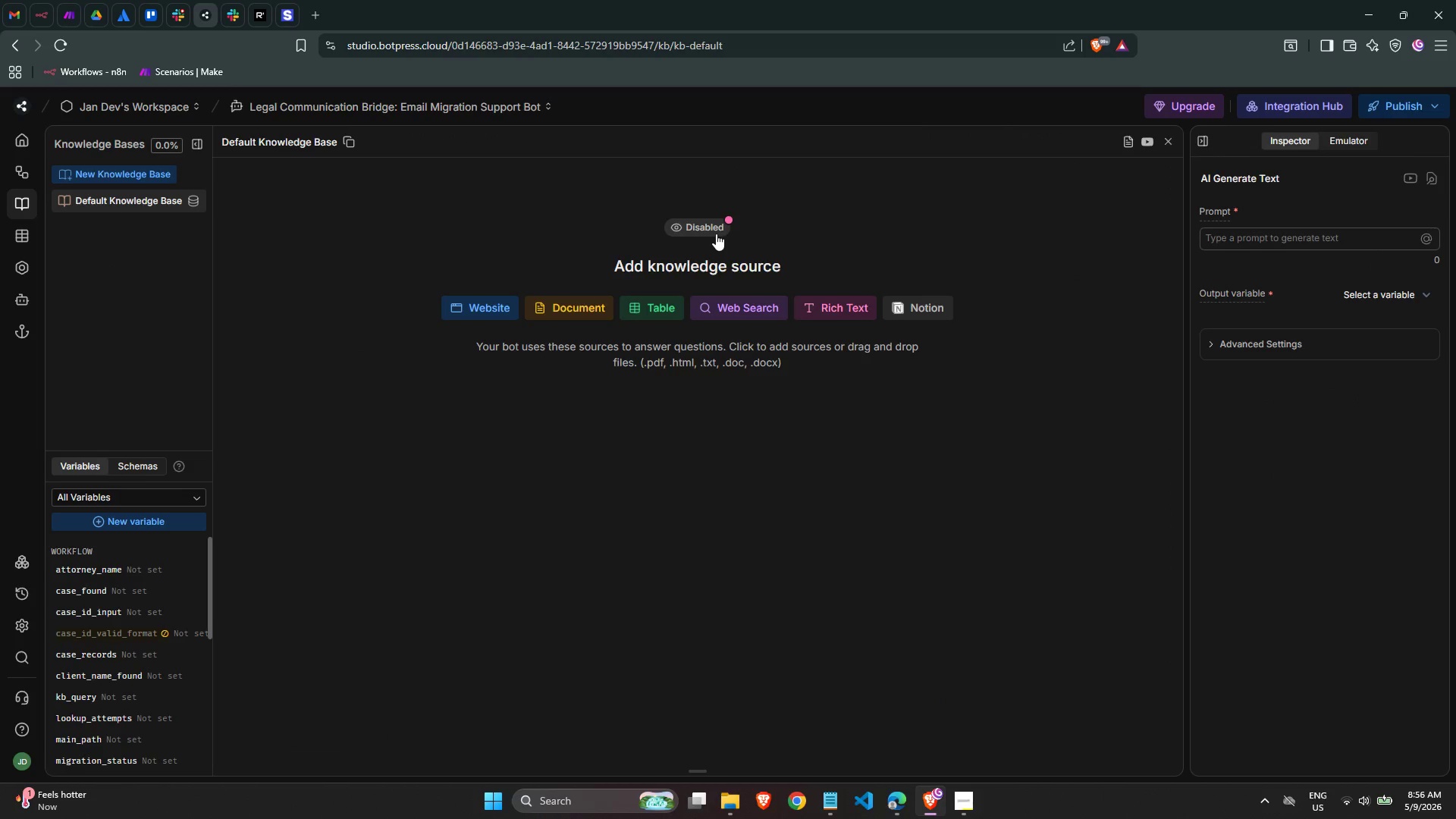 
left_click([92, 249])
 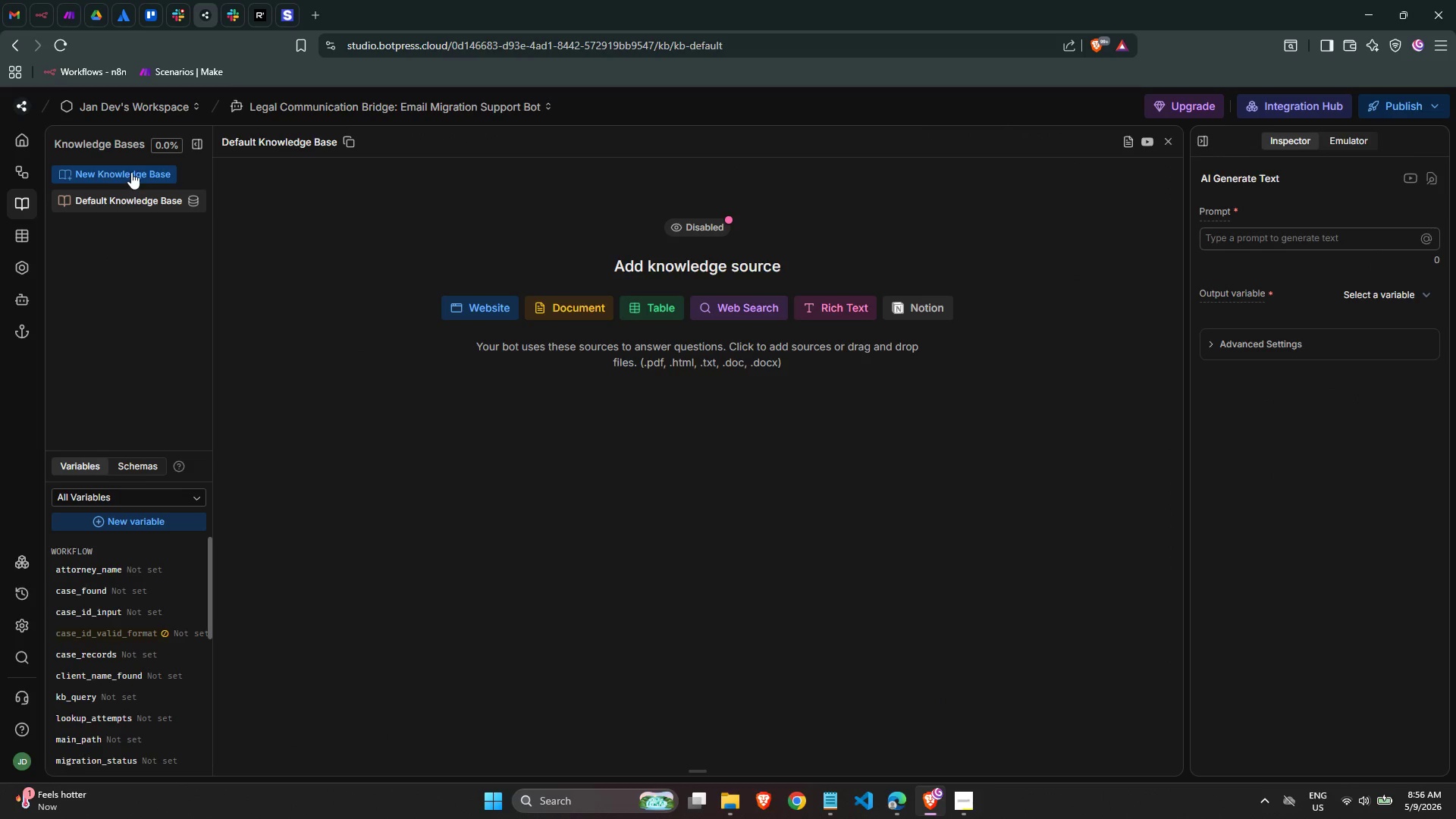 
left_click([131, 172])
 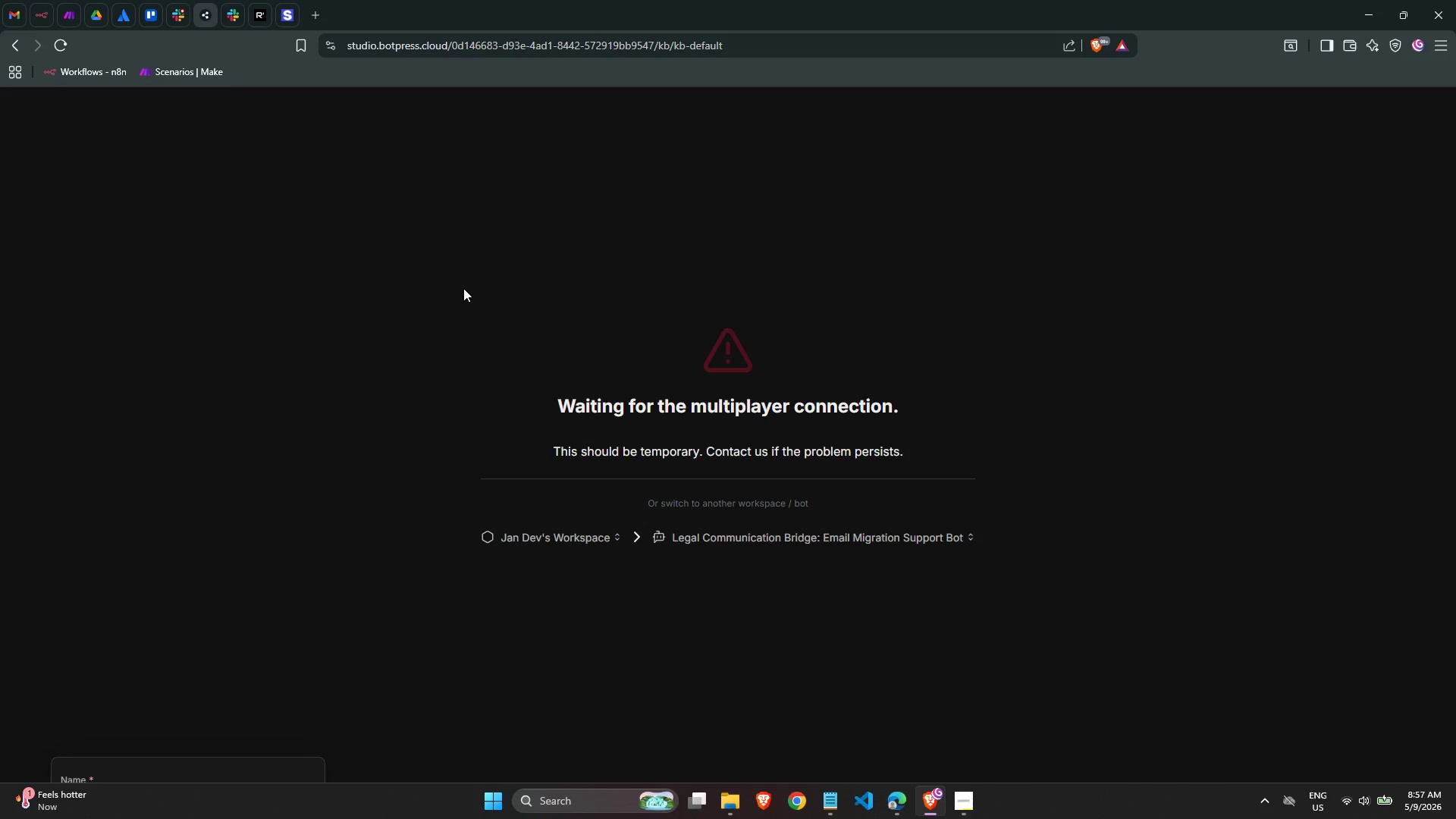 
wait(12.61)
 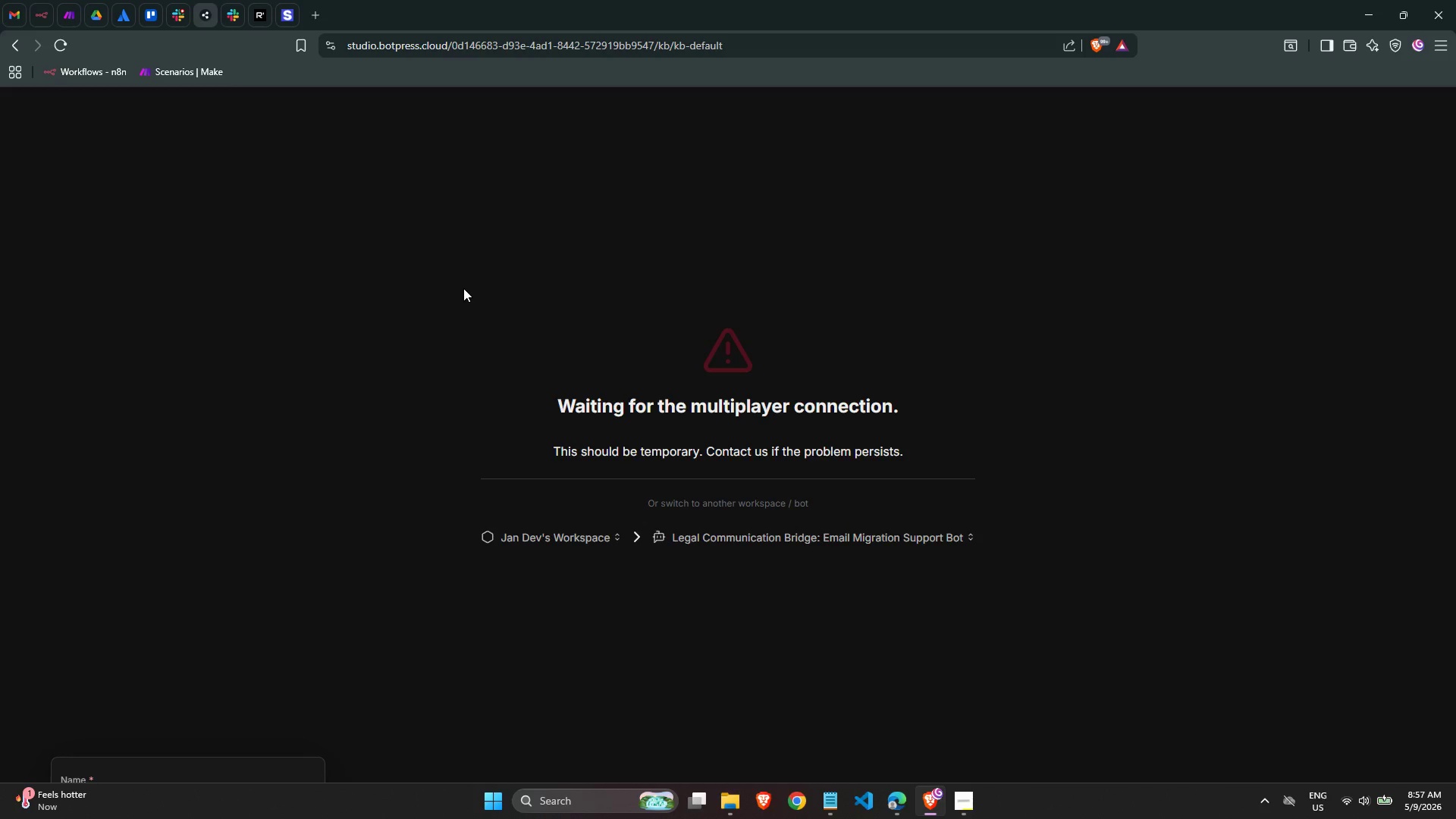 
double_click([149, 240])
 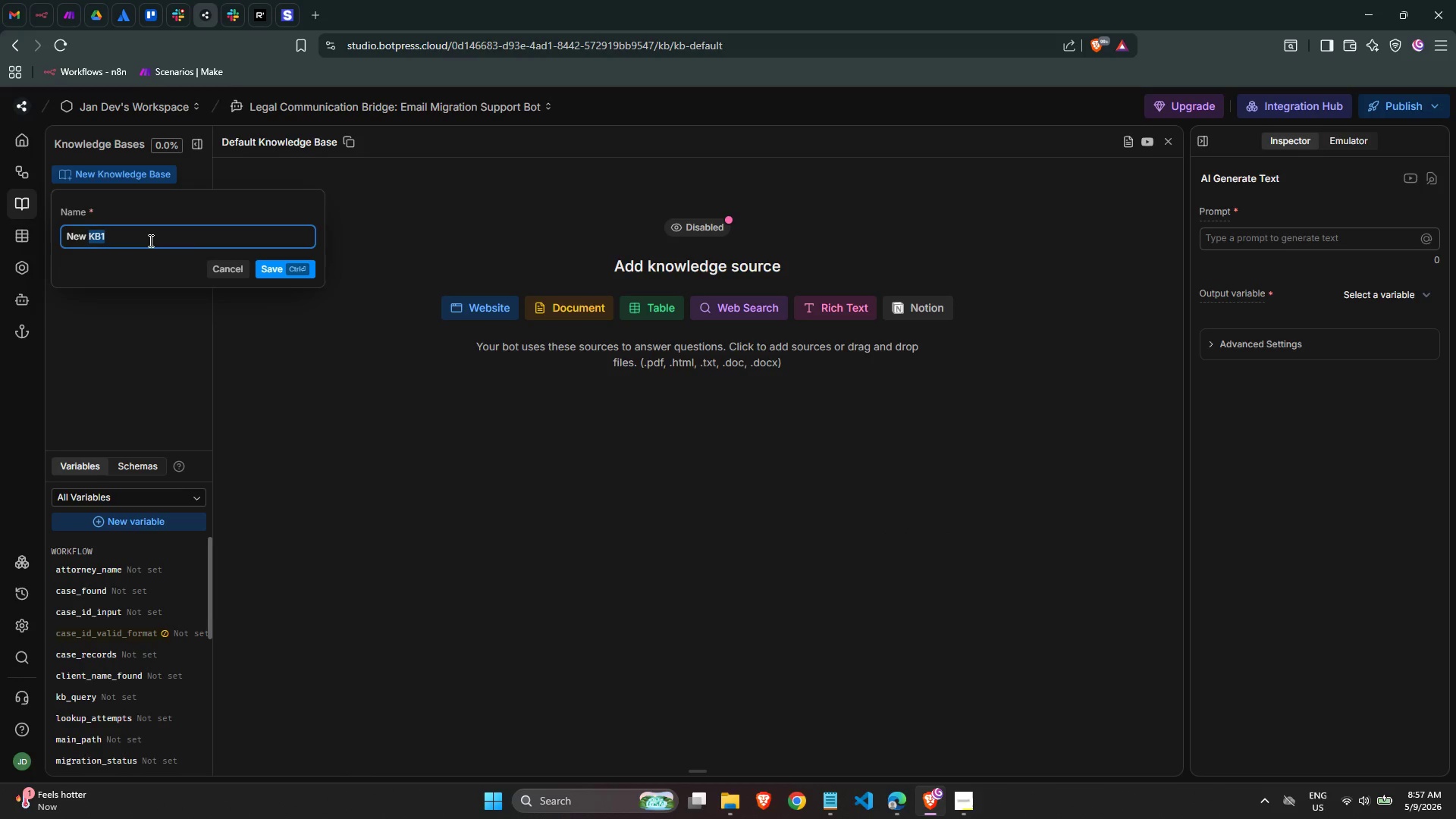 
triple_click([149, 240])
 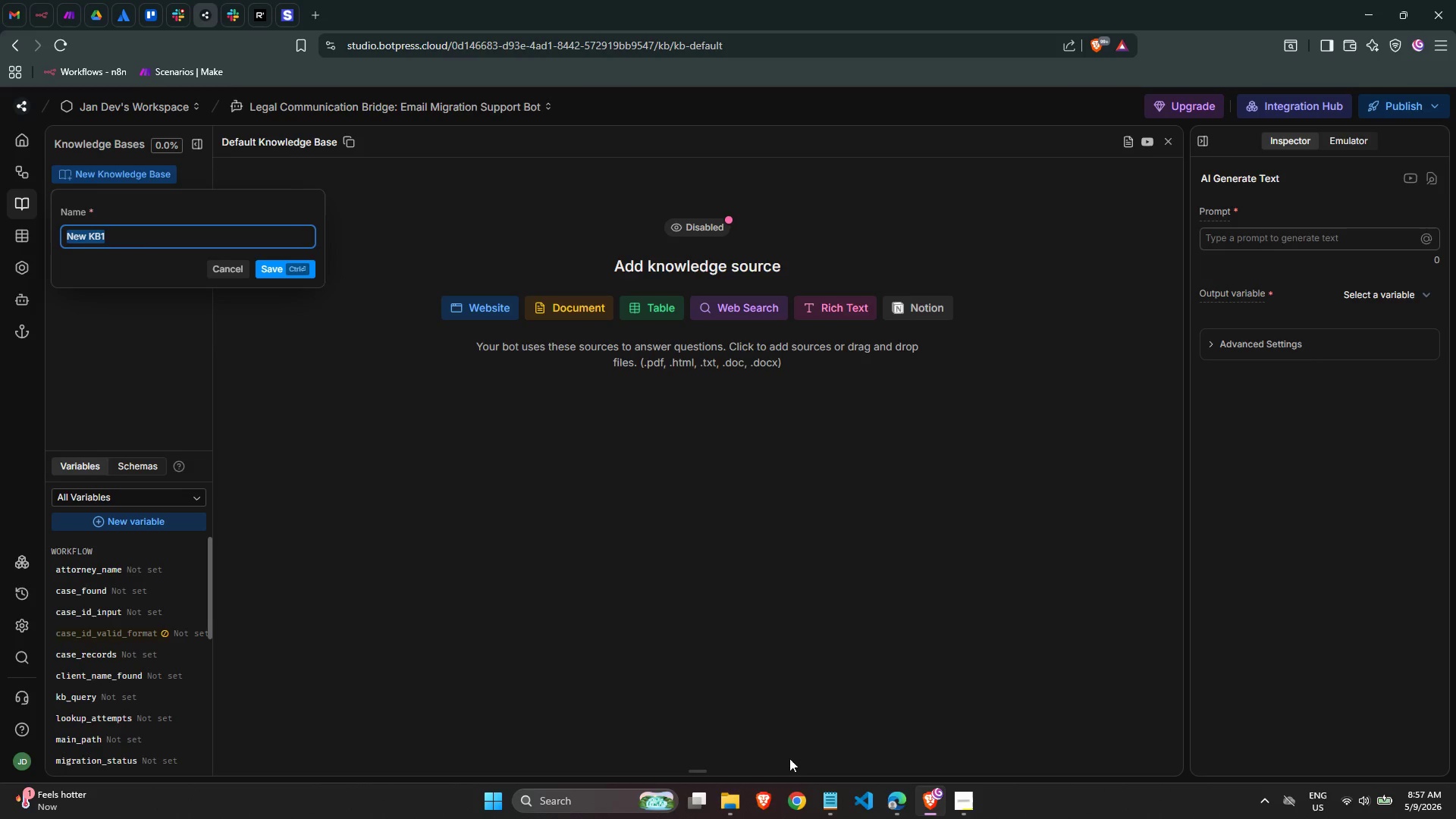 
left_click([823, 809])
 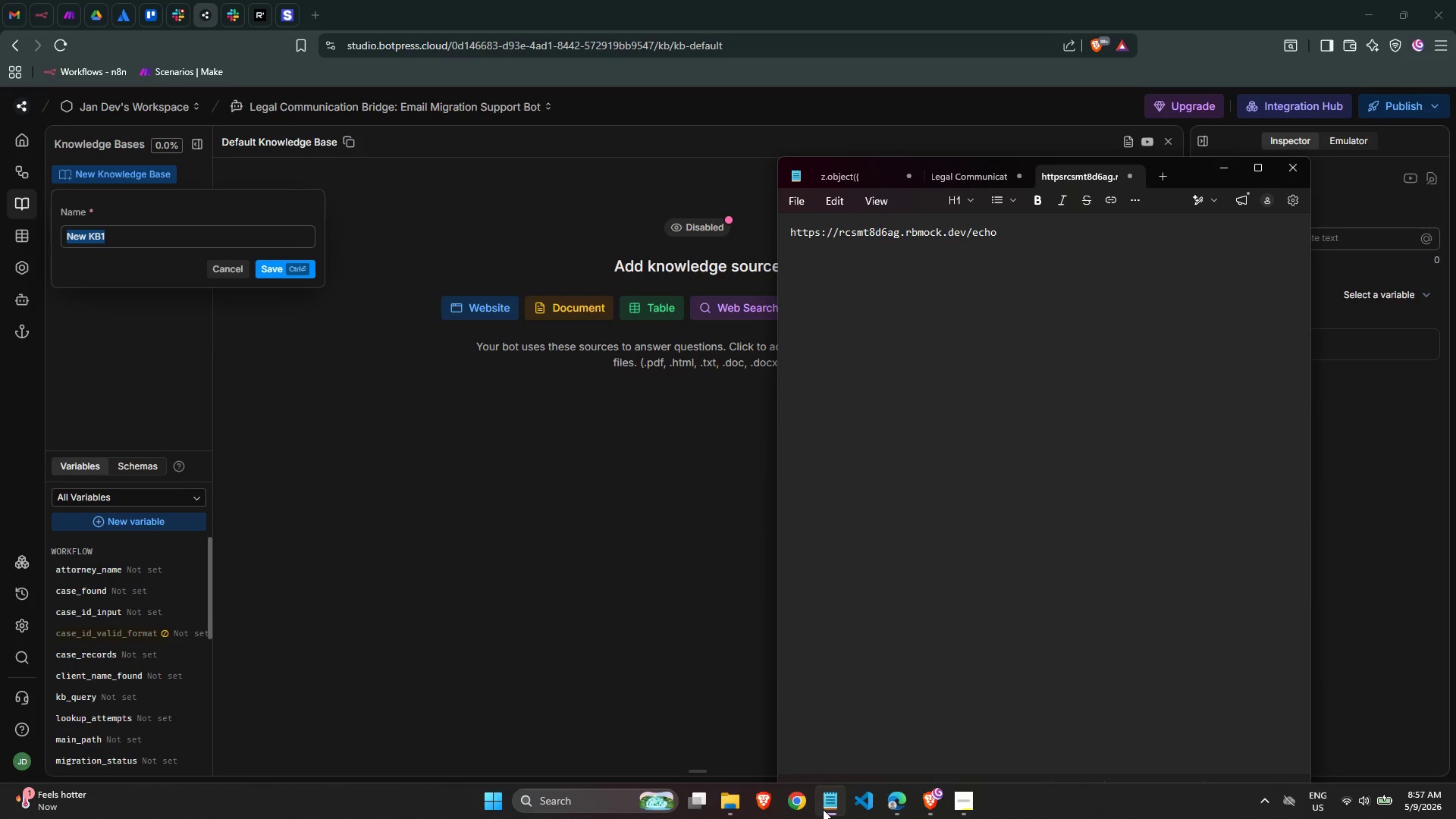 
left_click([823, 809])
 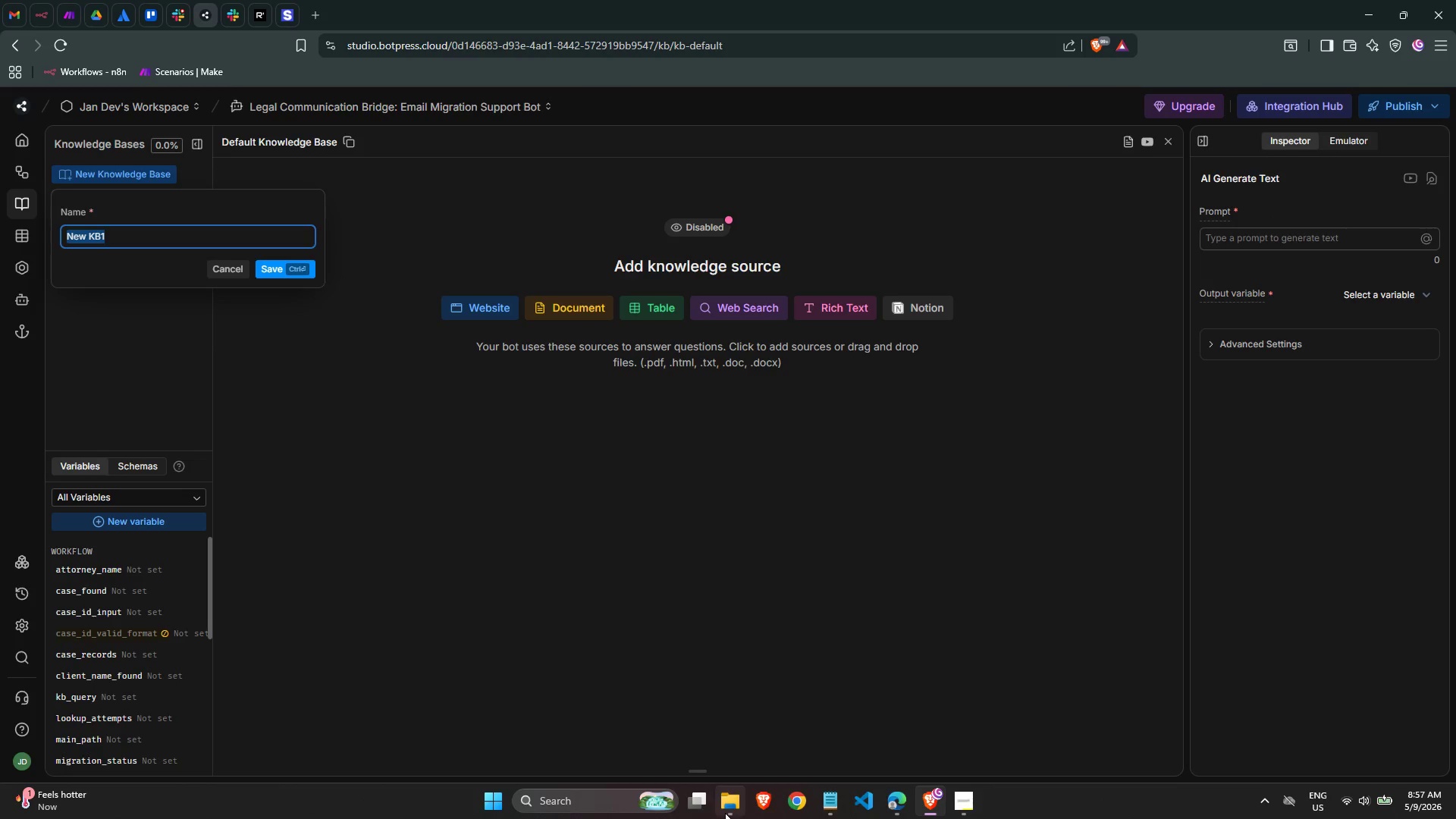 
left_click([726, 813])
 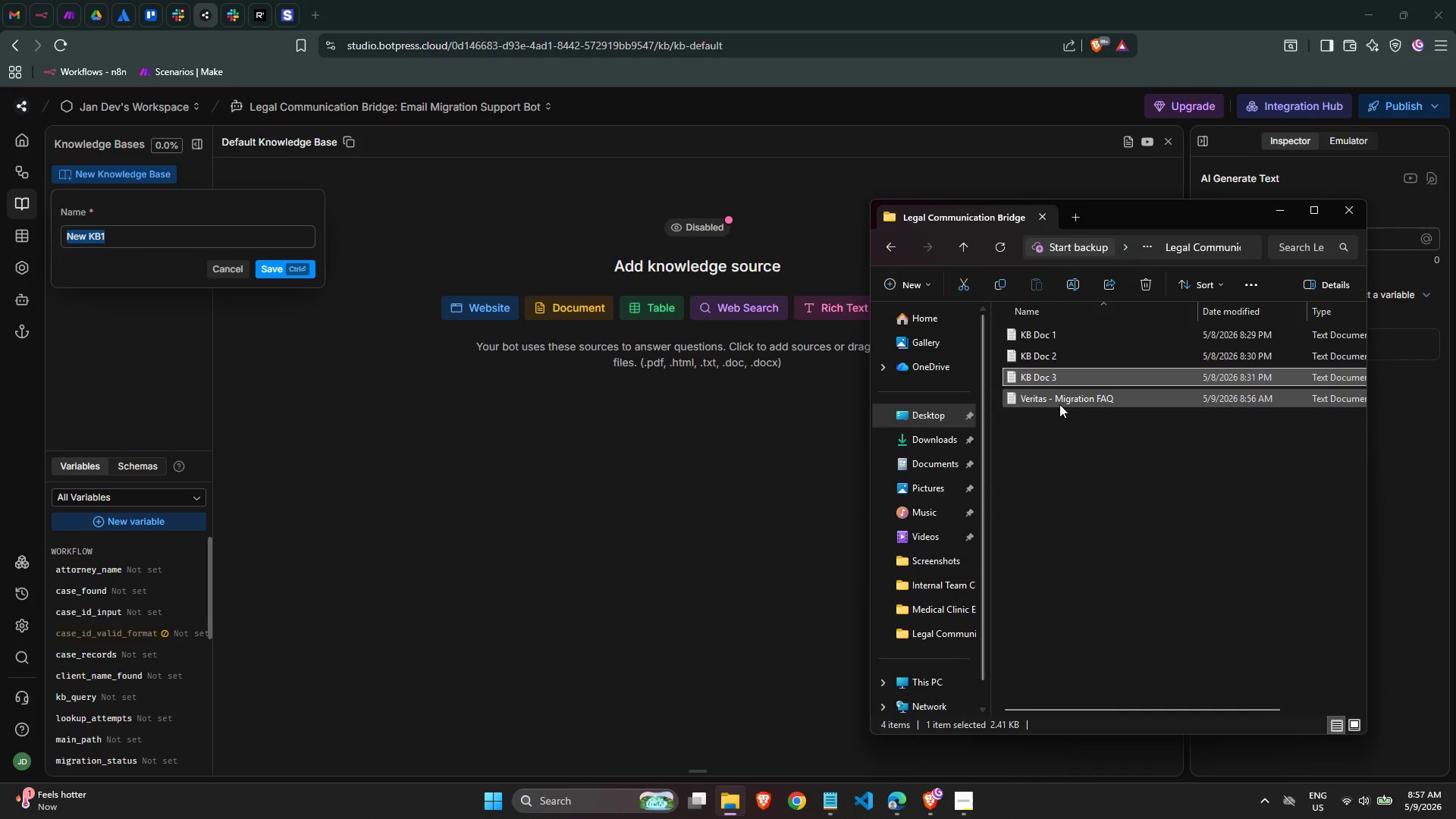 
left_click([1059, 403])
 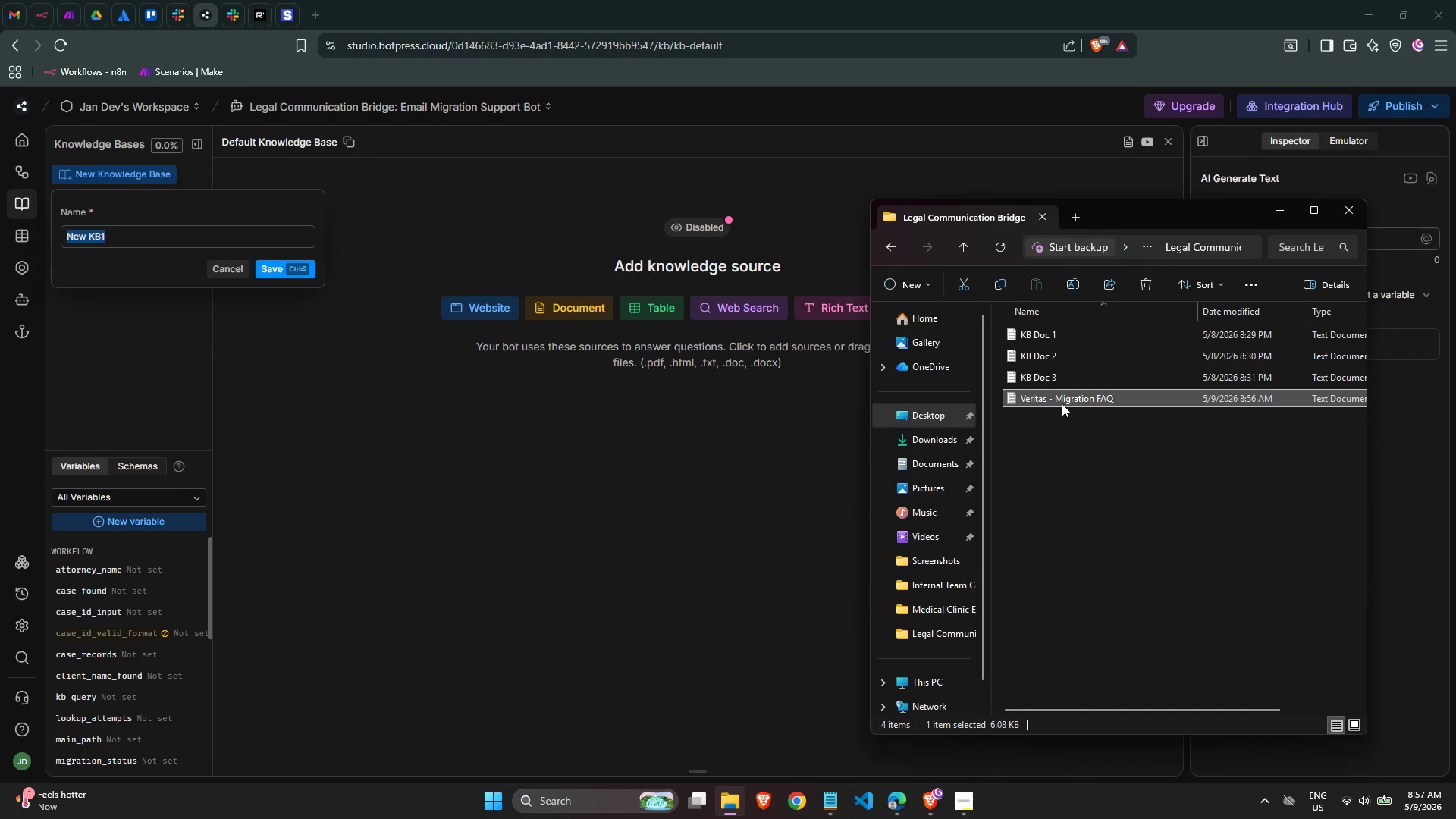 
key(F2)
 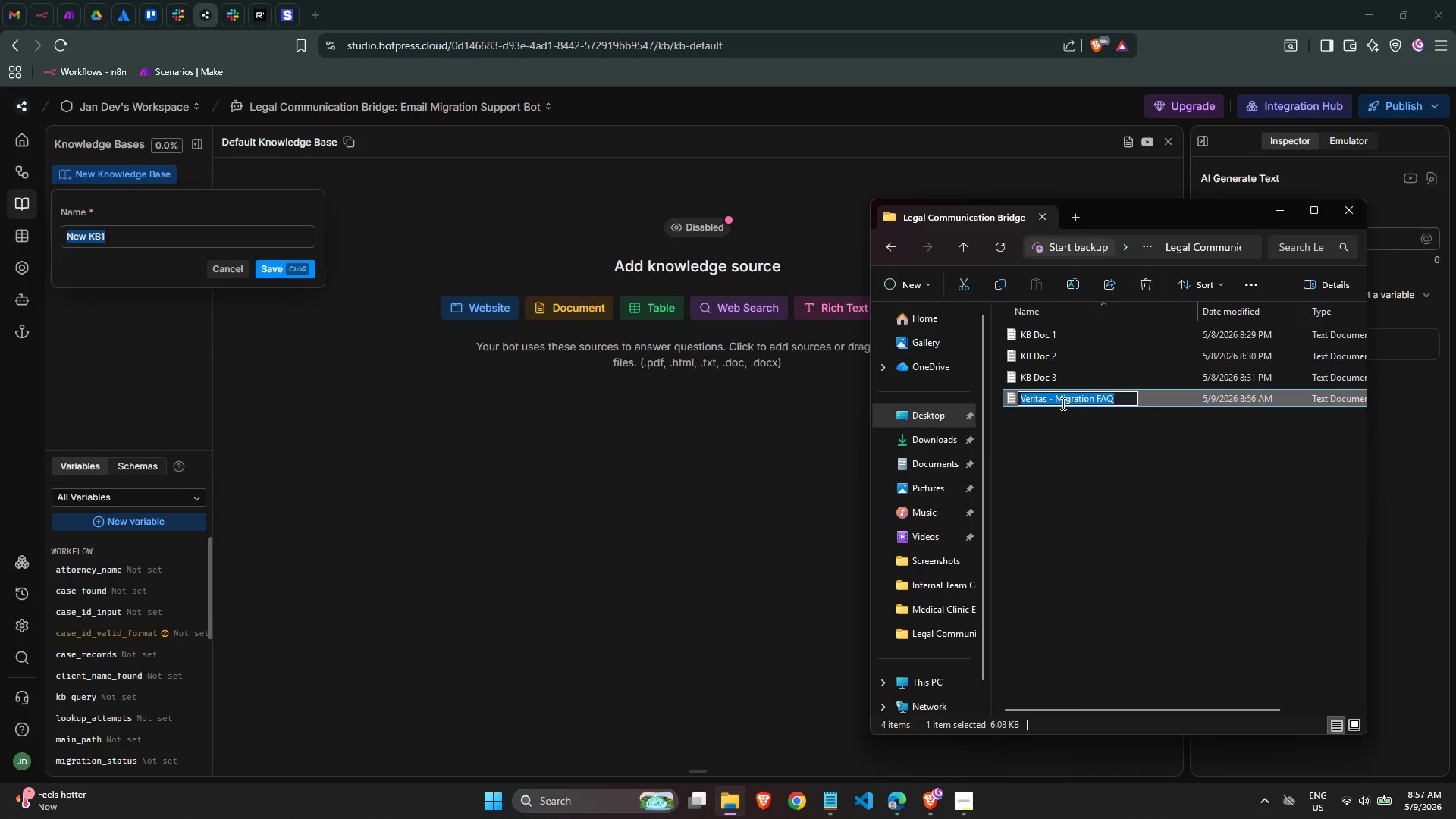 
key(Control+C)
 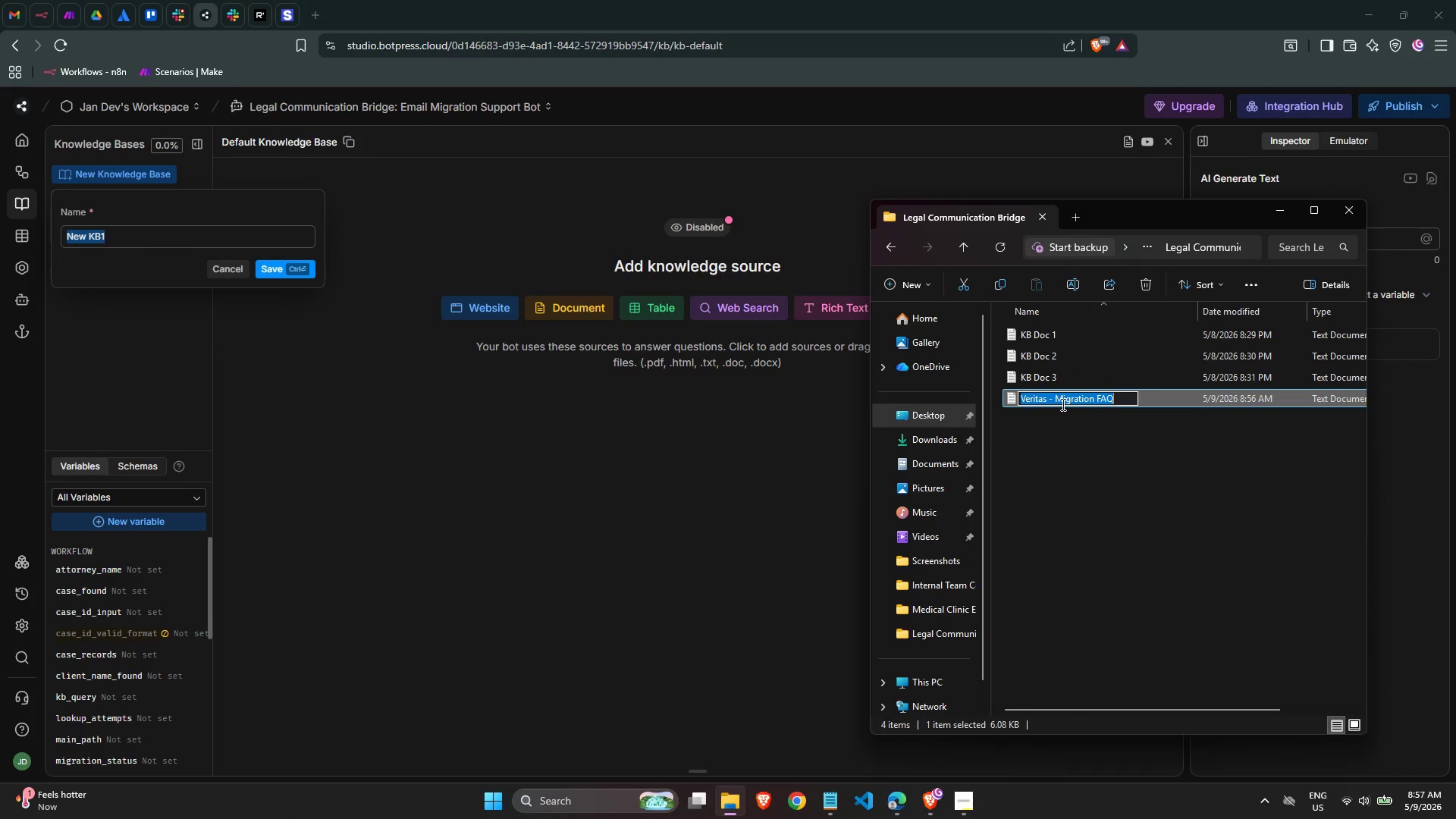 
key(Control+C)
 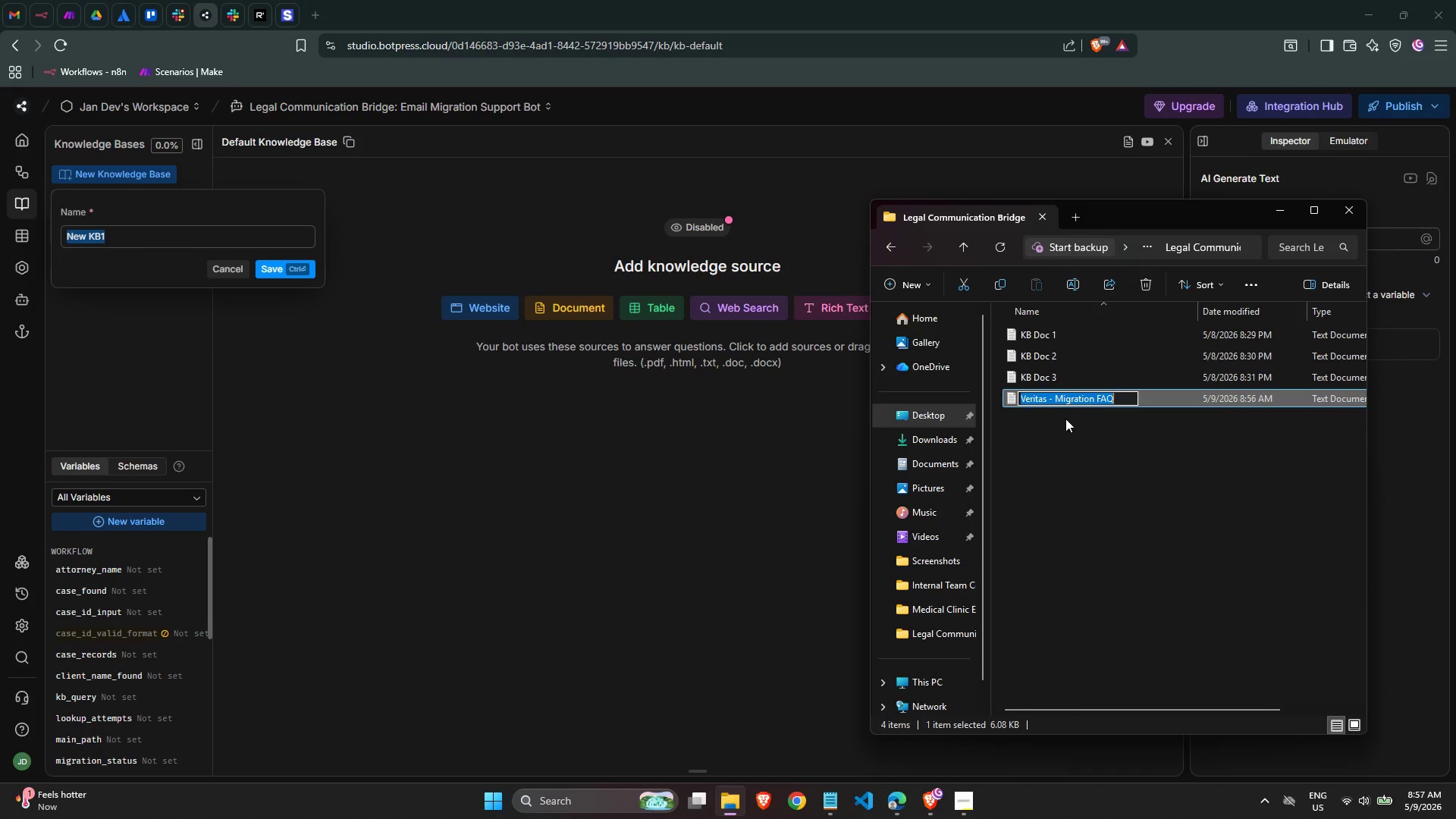 
key(Control+C)
 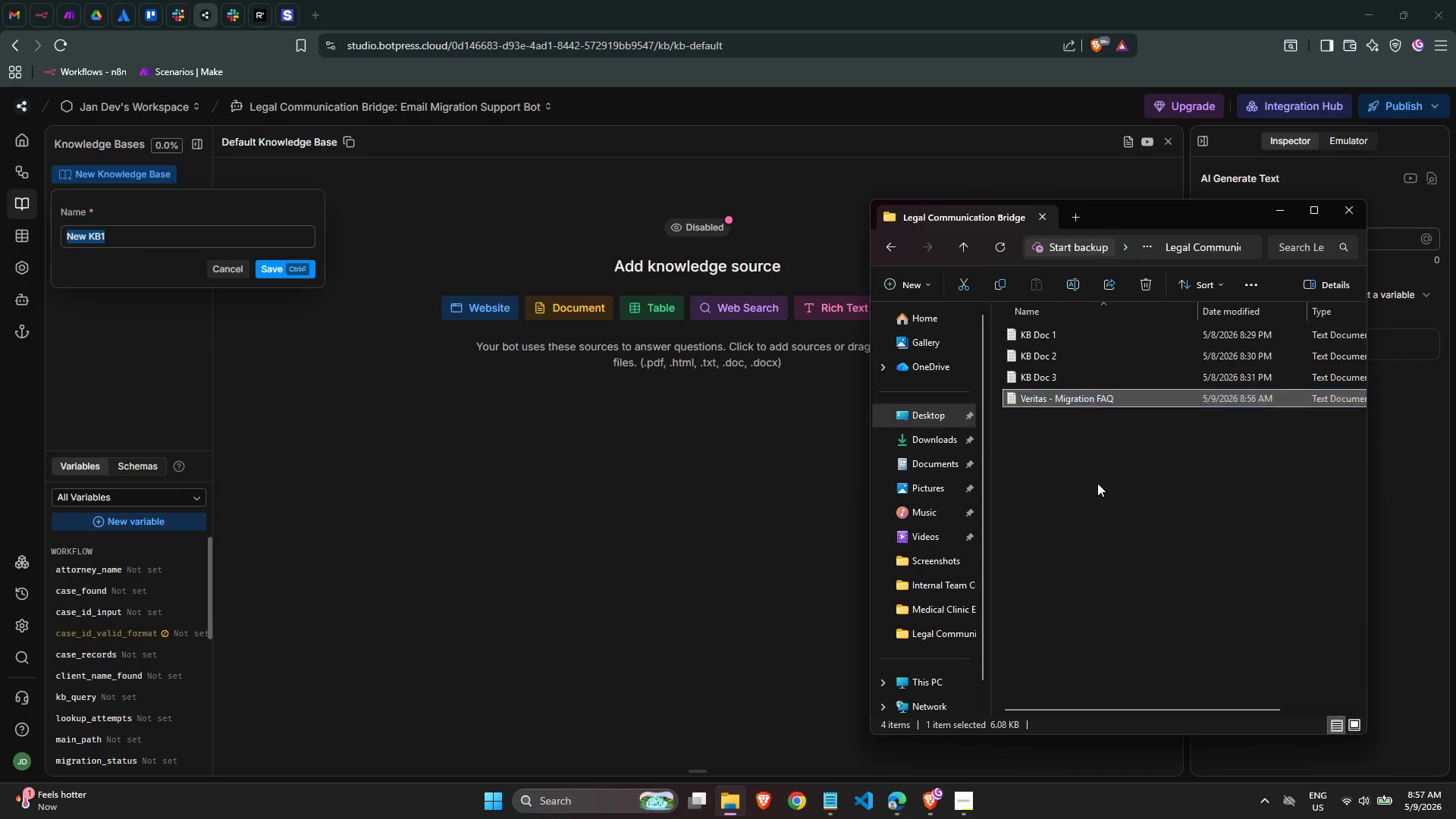 
left_click([1097, 483])
 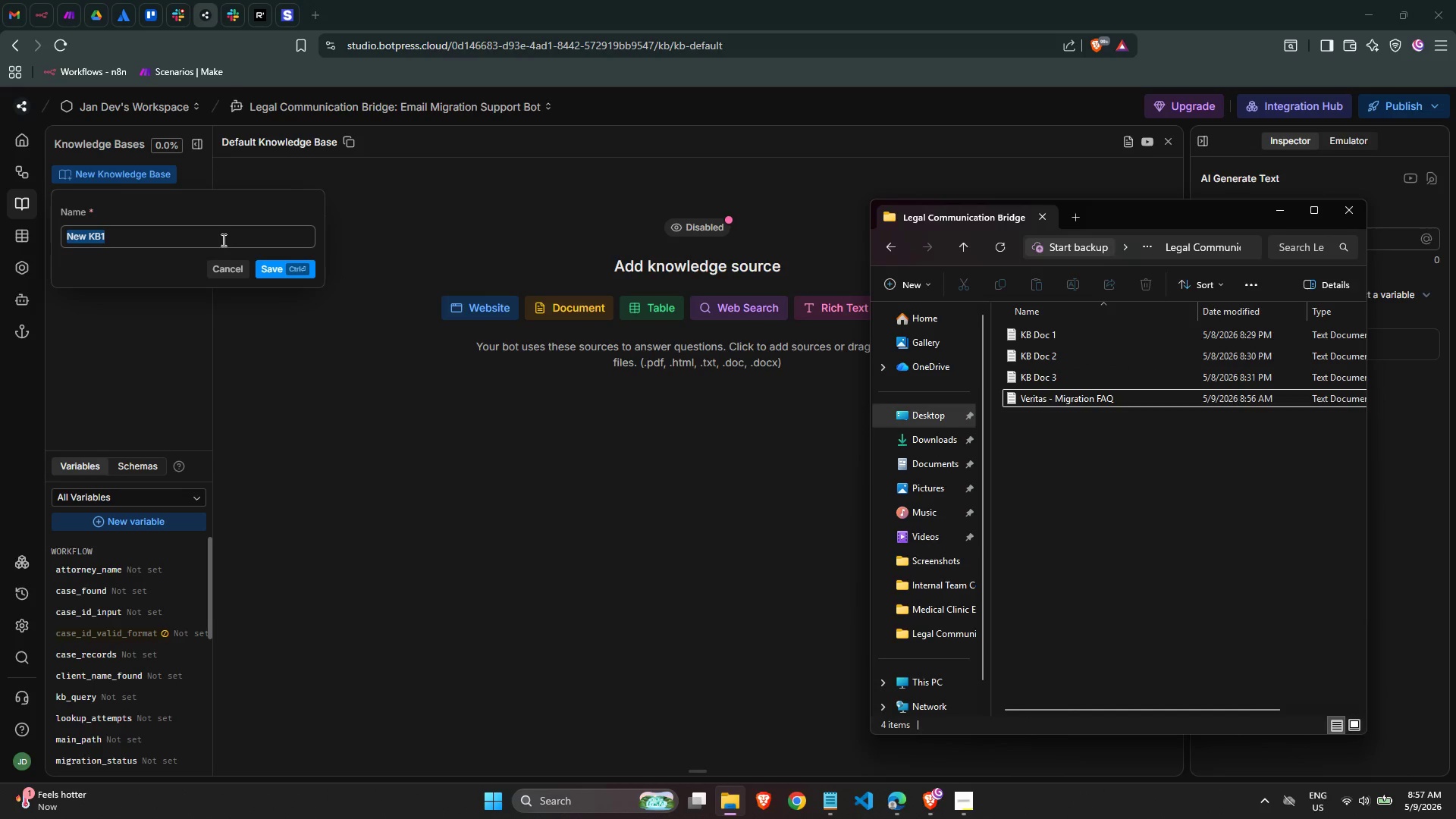 
double_click([220, 237])
 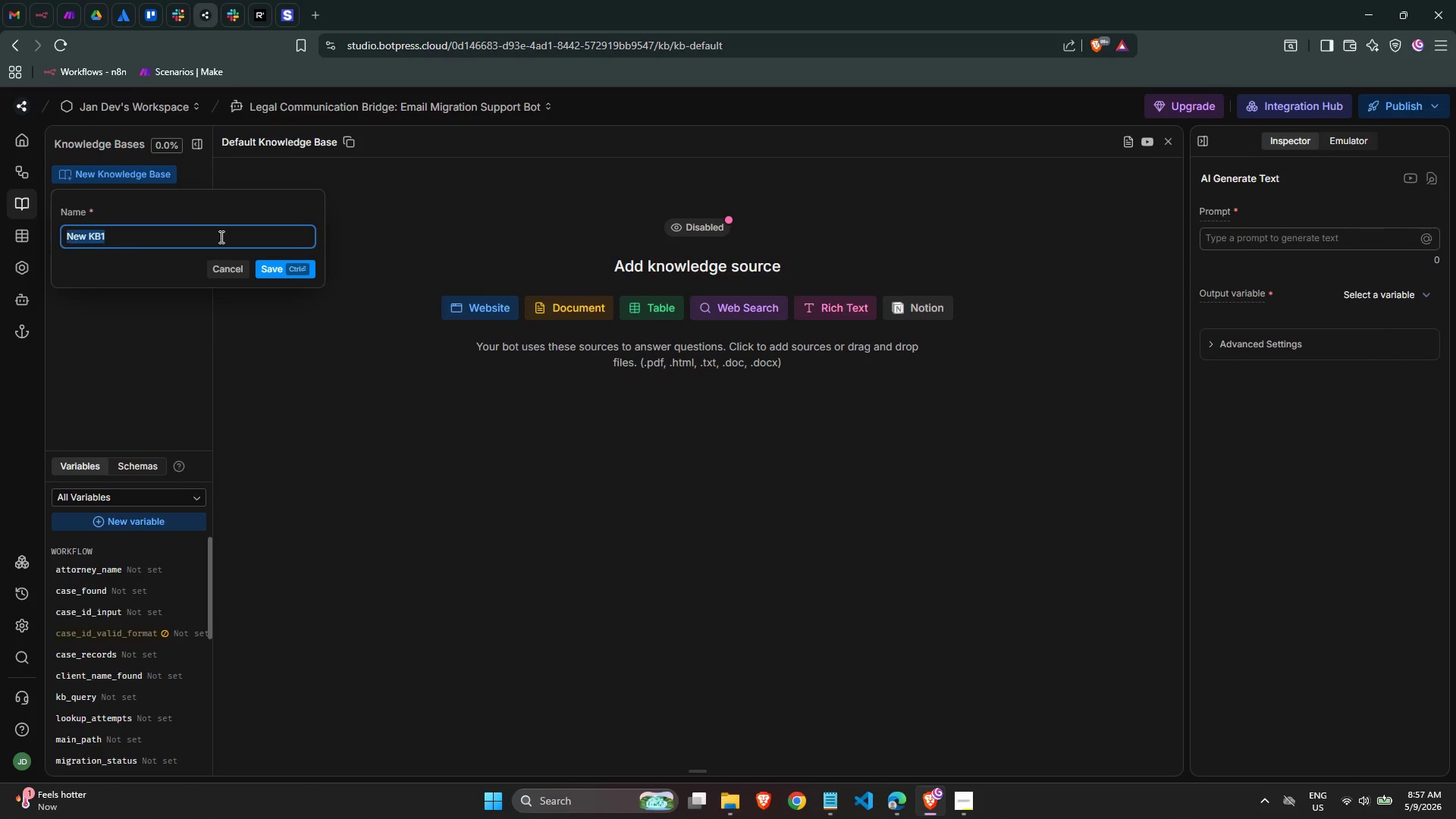 
triple_click([220, 237])
 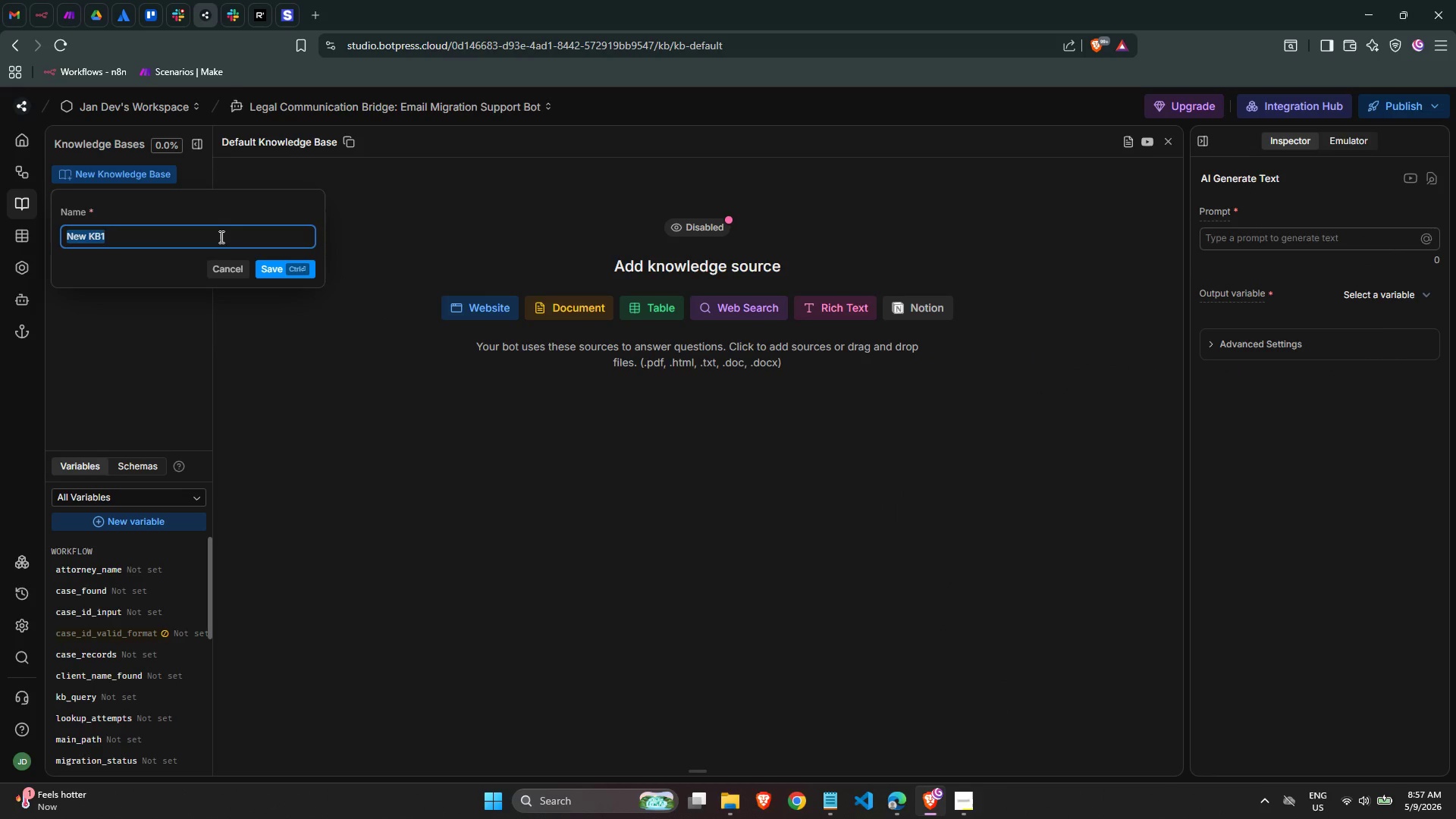 
key(Control+ControlLeft)
 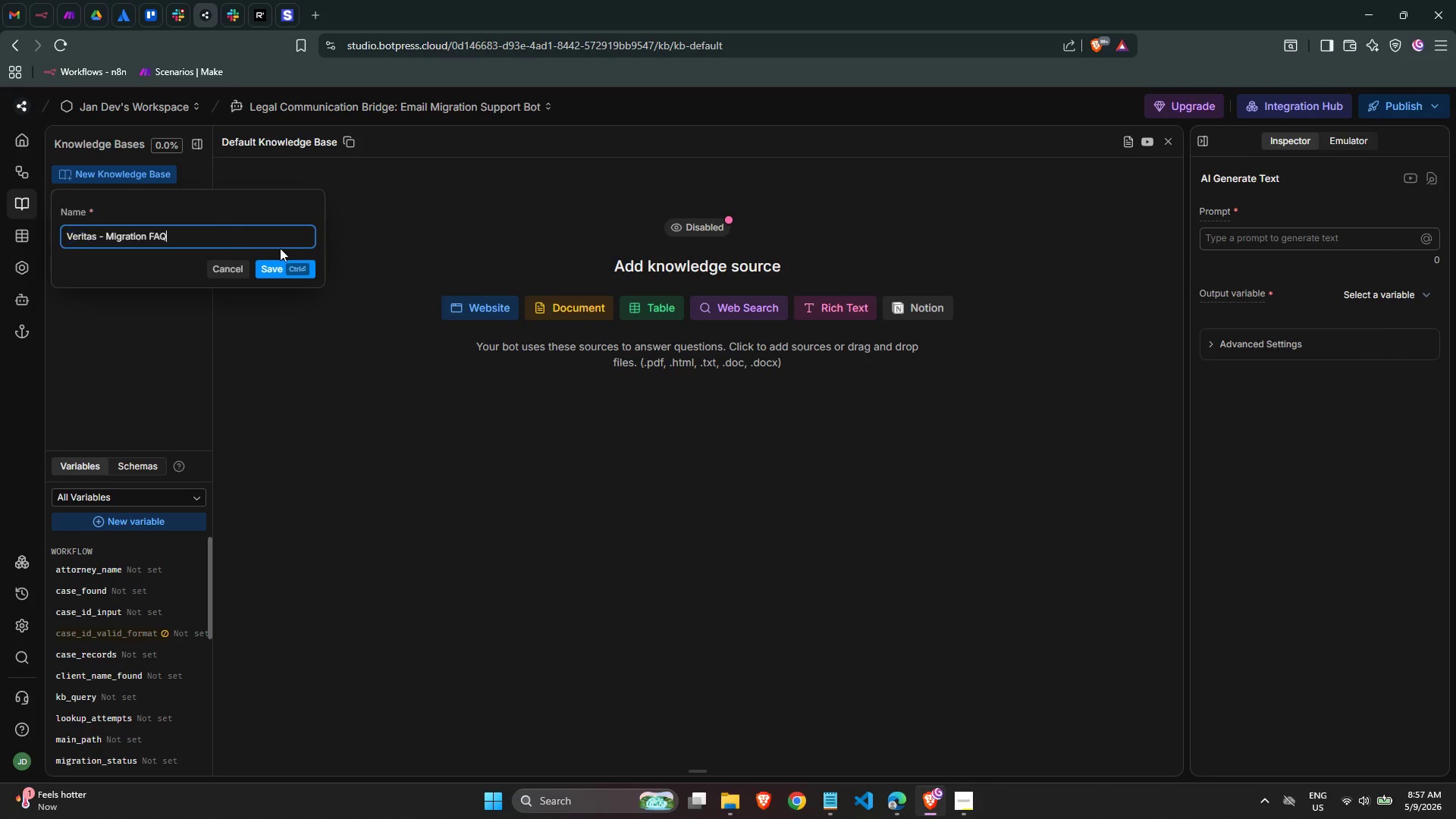 
key(Control+V)
 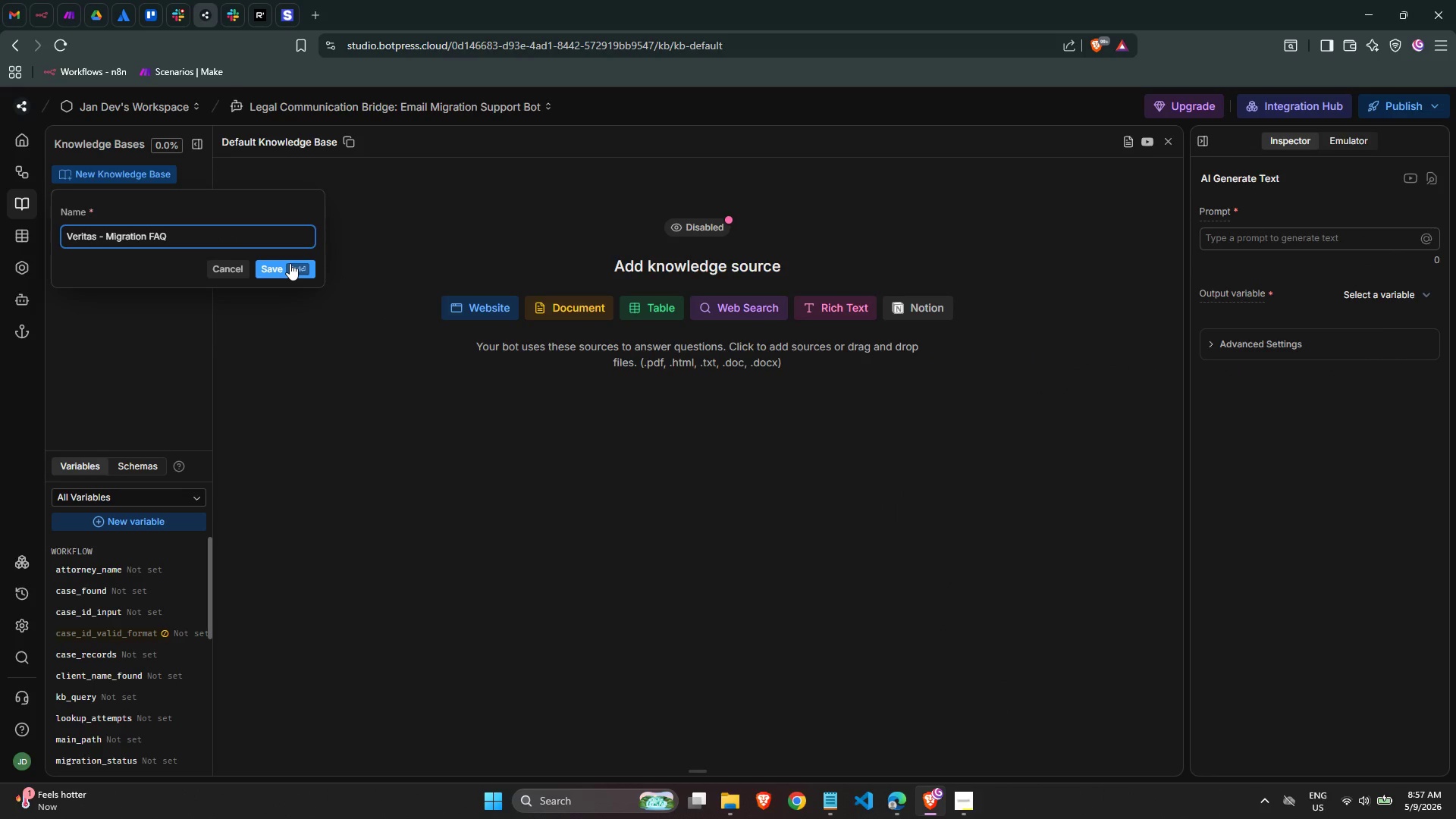 
left_click([290, 263])
 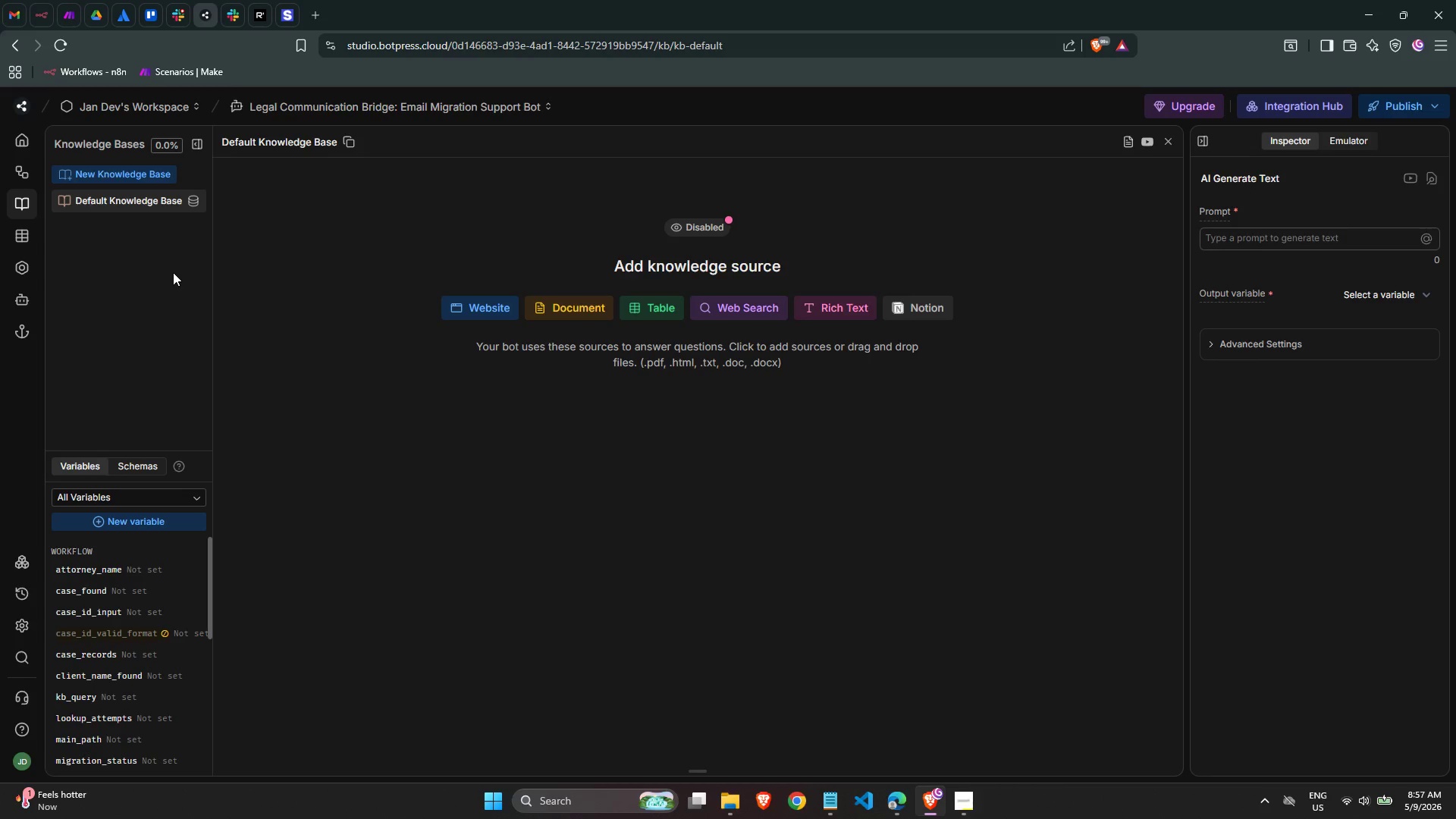 
wait(11.2)
 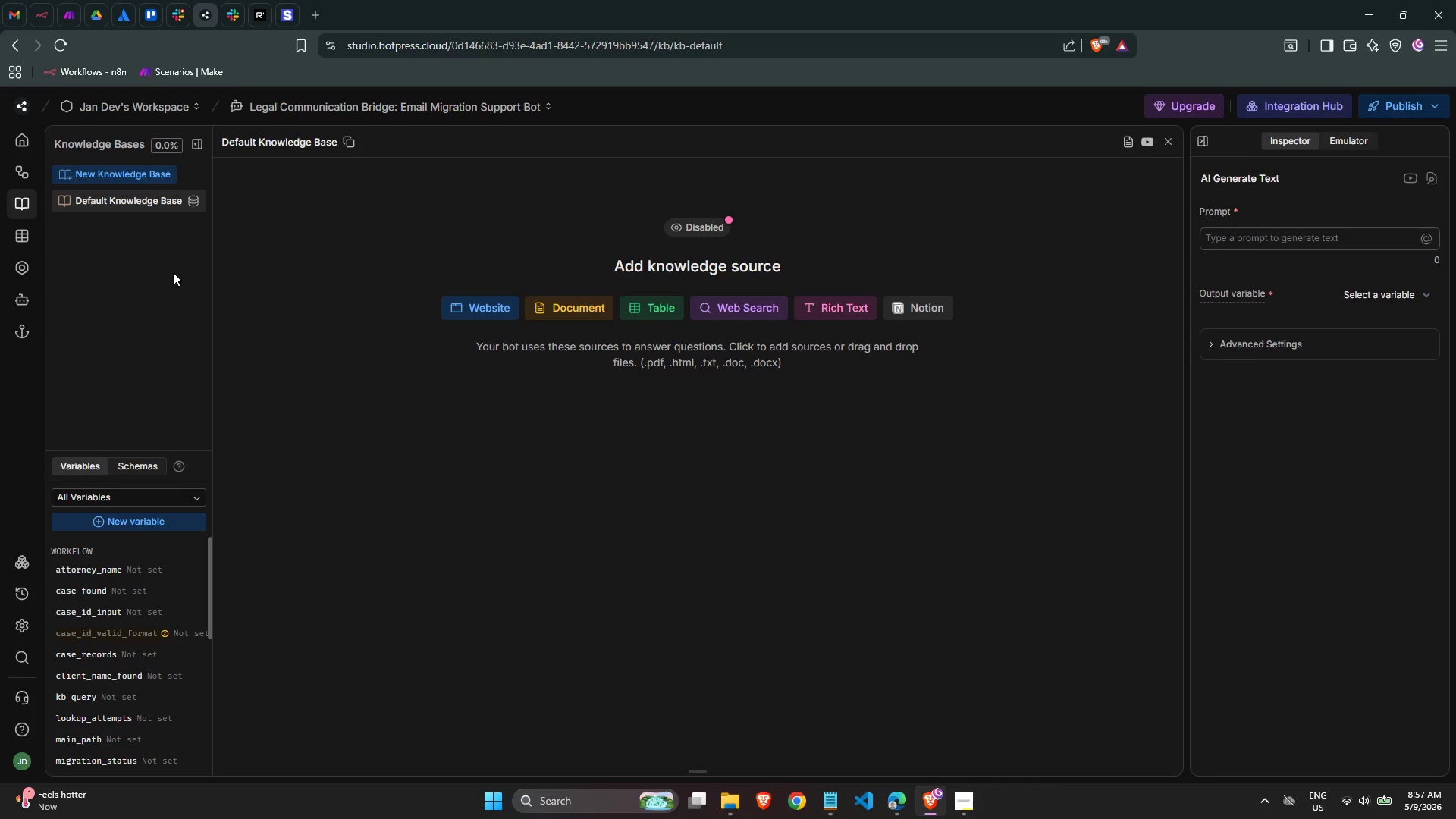 
scroll: coordinate [593, 622], scroll_direction: up, amount: 13.0
 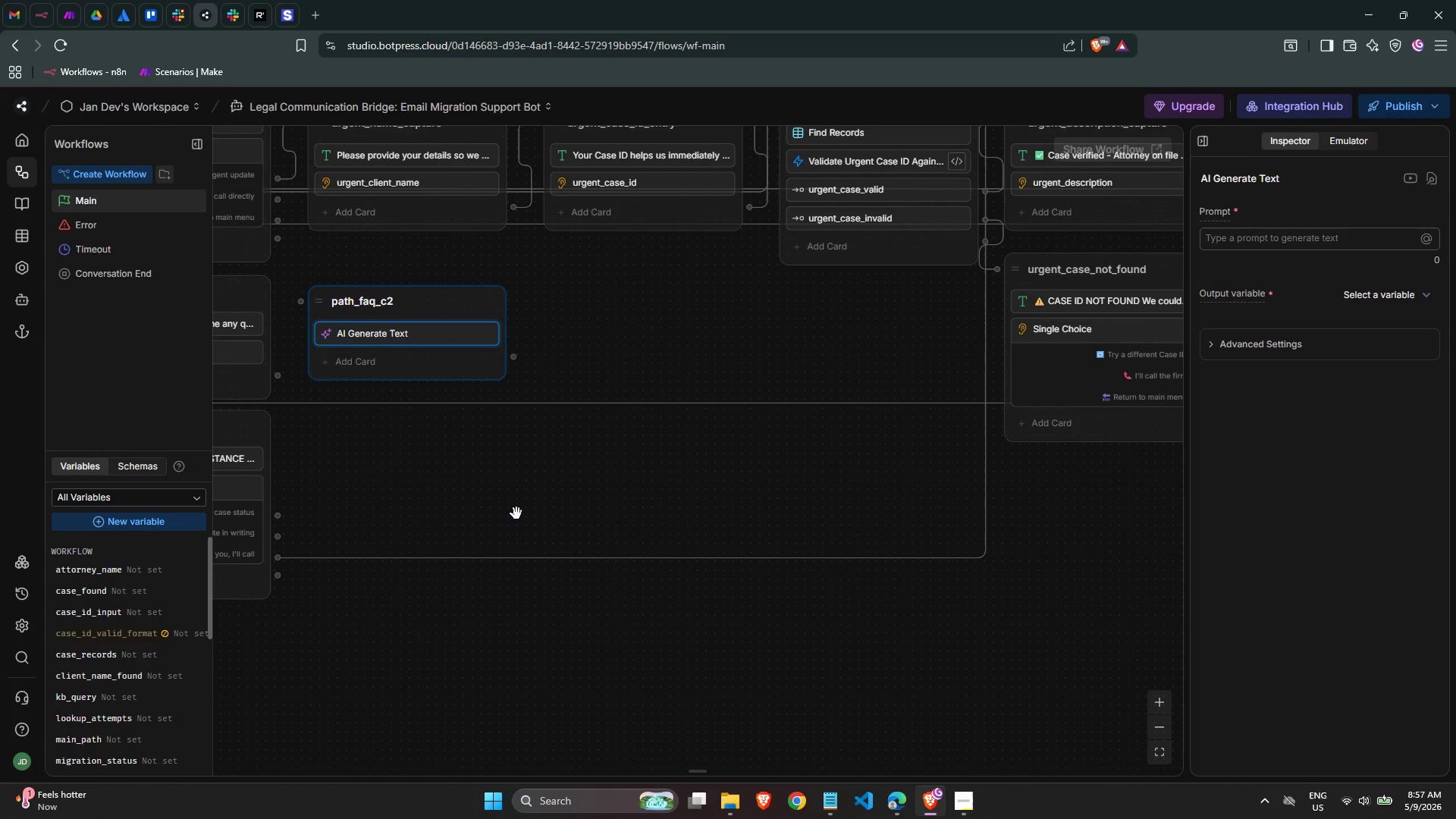 
wait(6.41)
 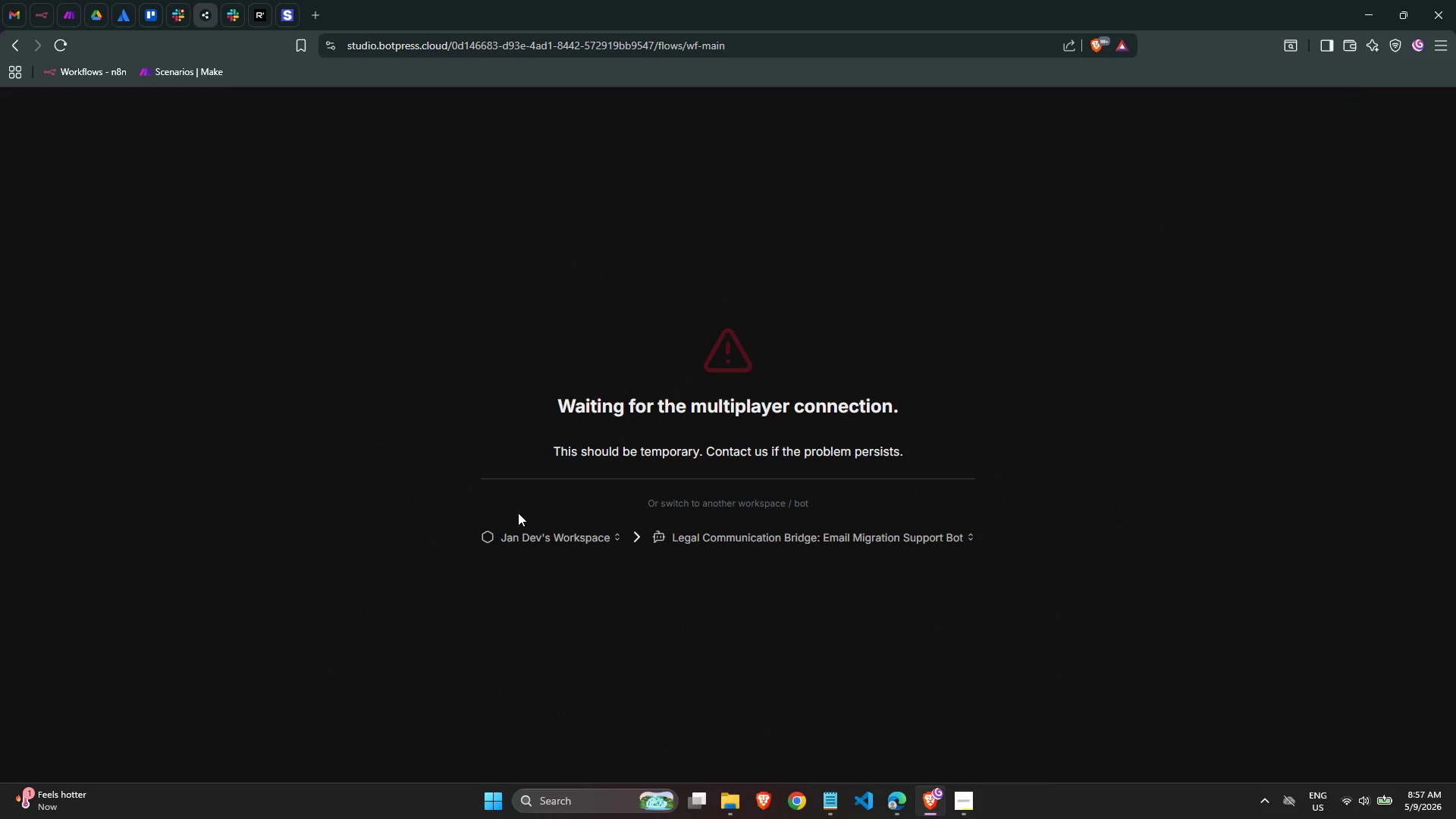 
scroll: coordinate [547, 542], scroll_direction: up, amount: 1.0
 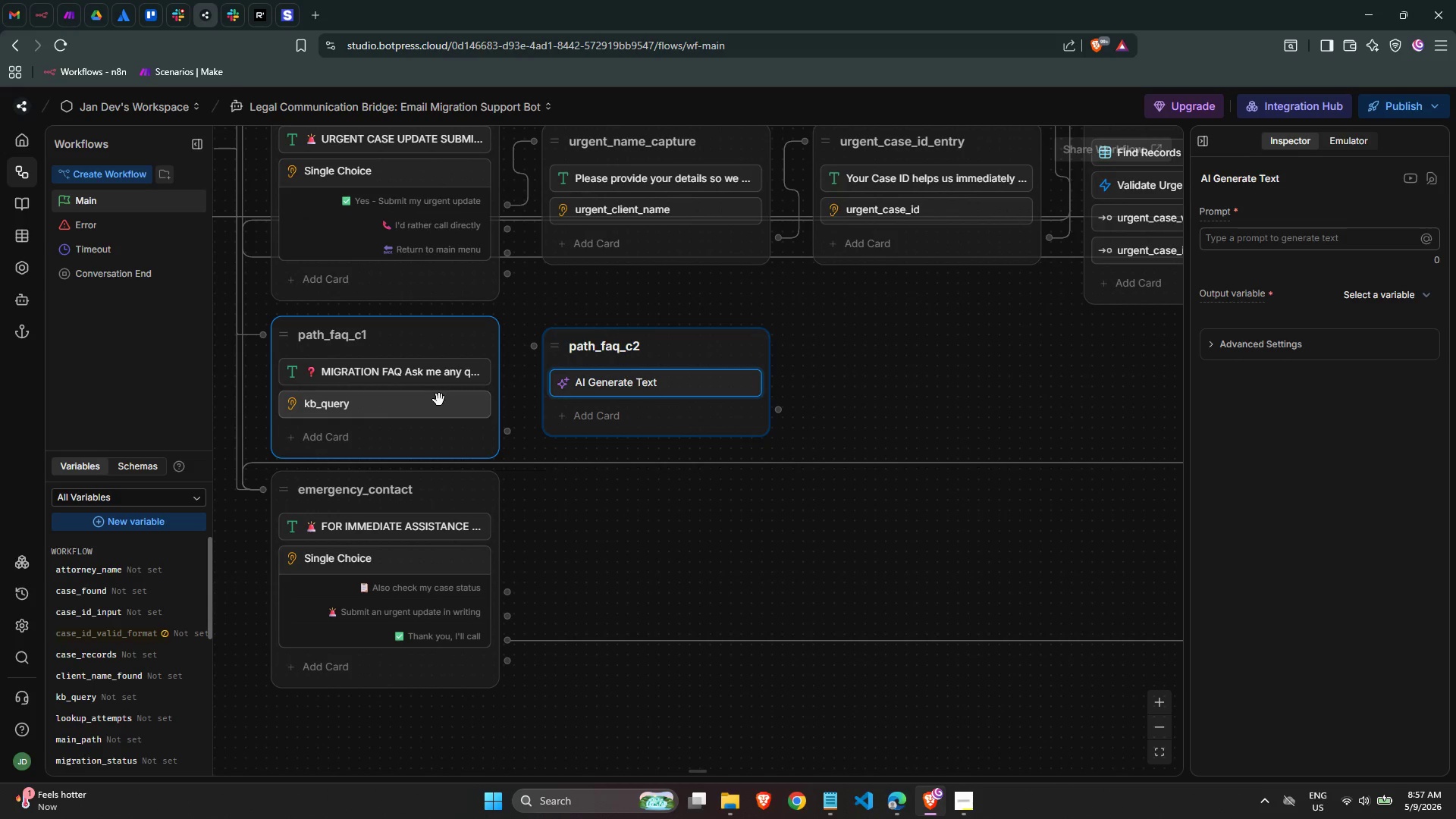 
left_click([387, 410])
 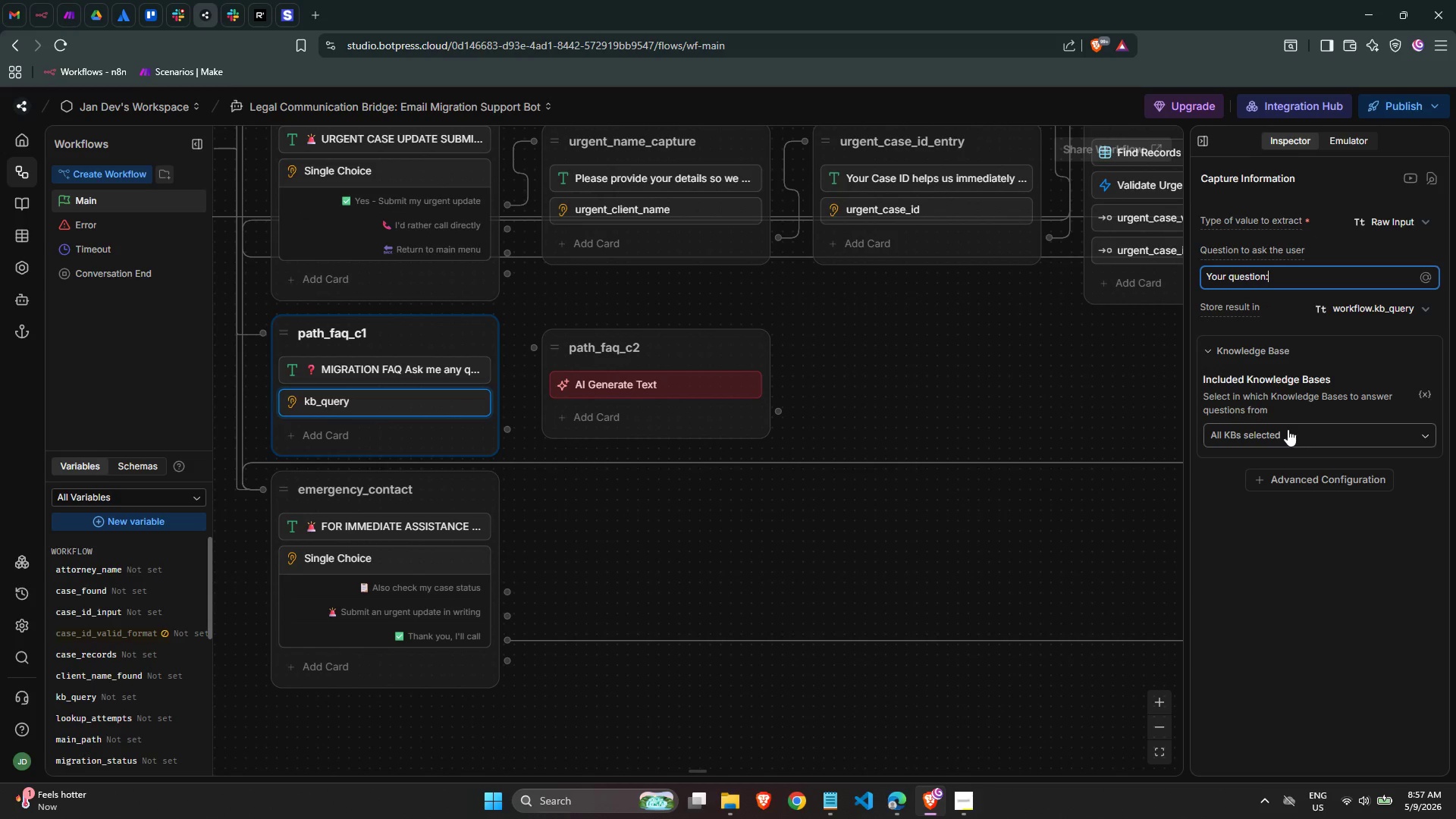 
left_click([1288, 430])
 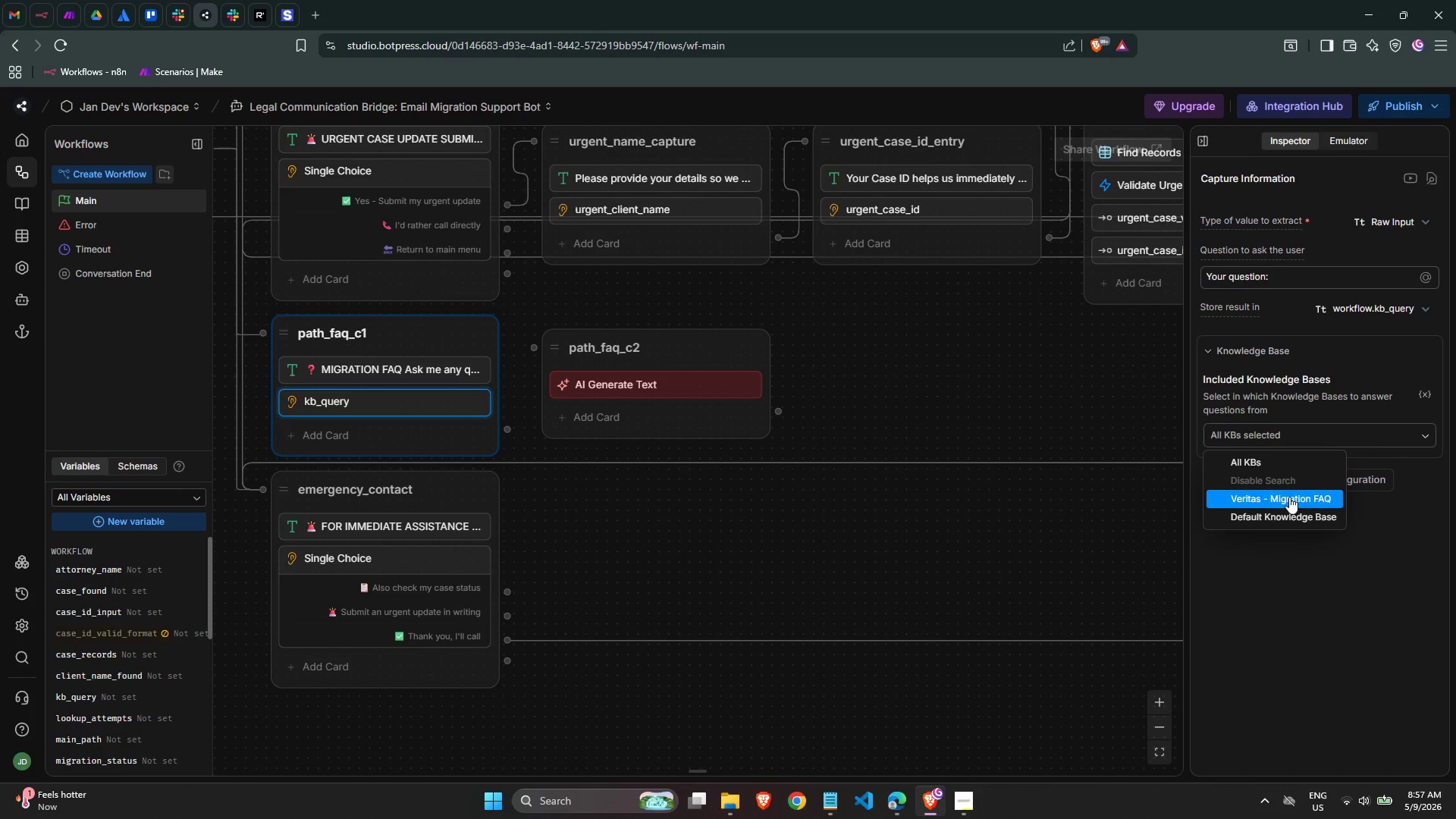 
wait(5.45)
 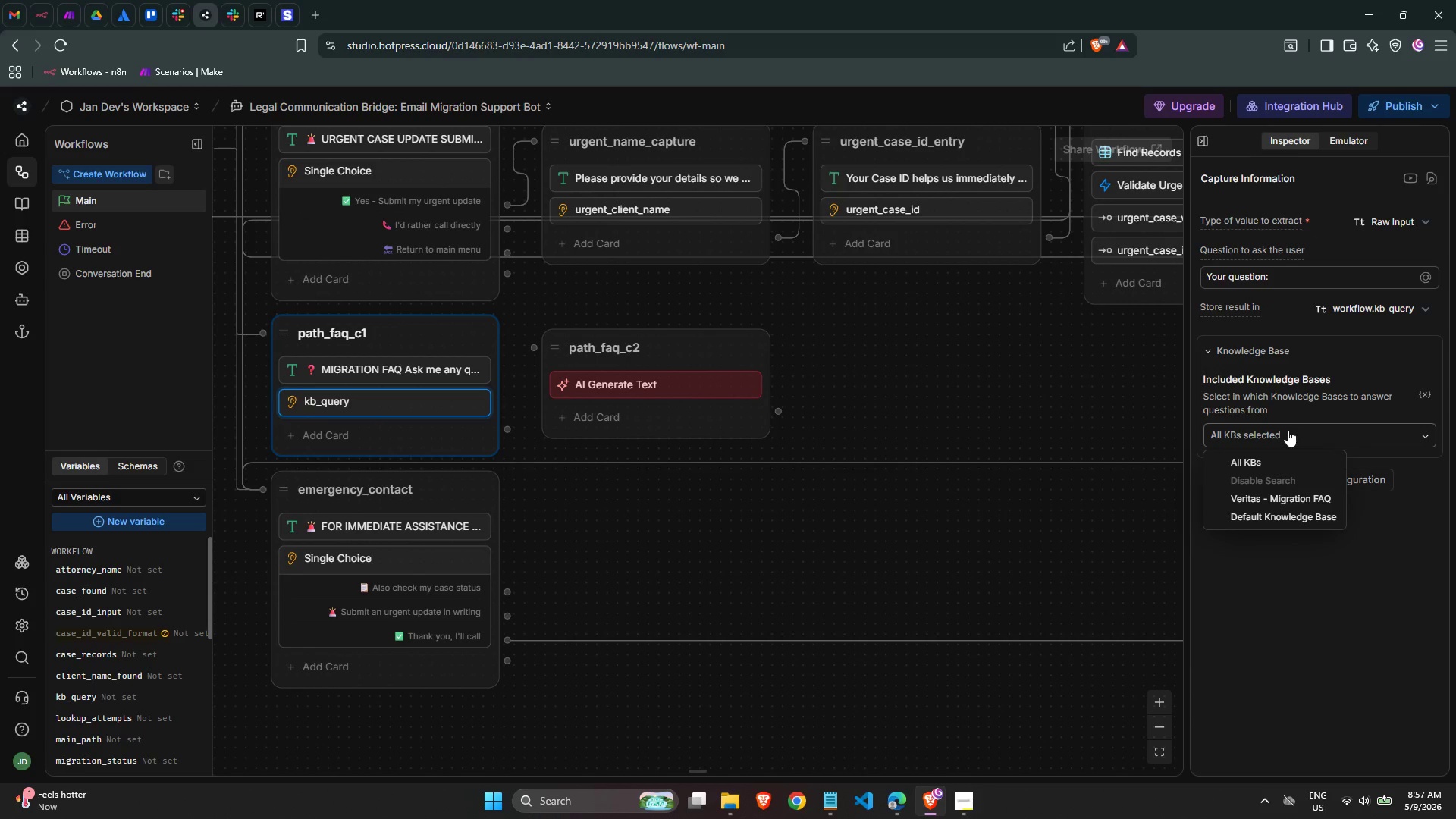 
left_click([1289, 496])
 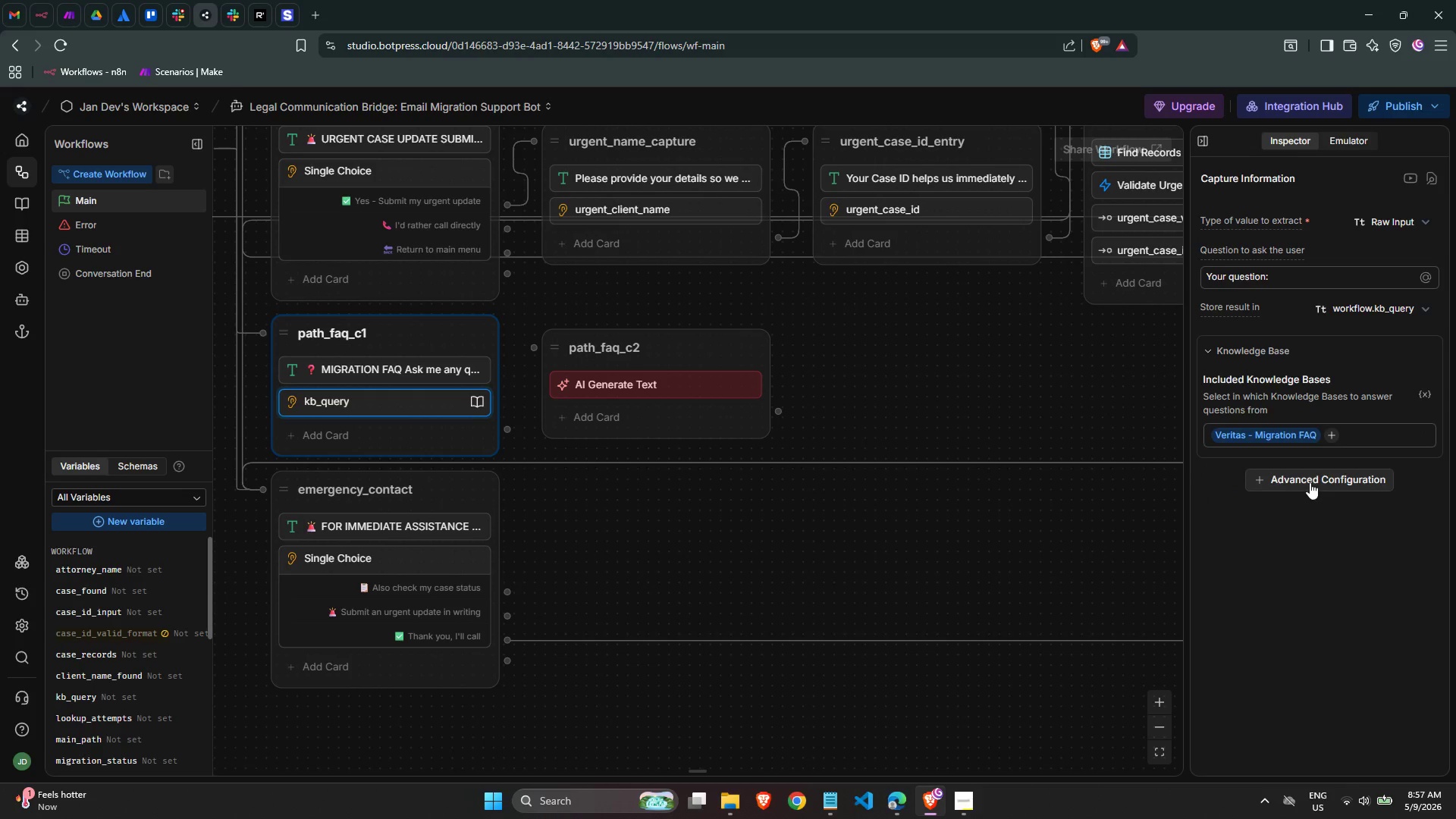 
left_click([1310, 482])
 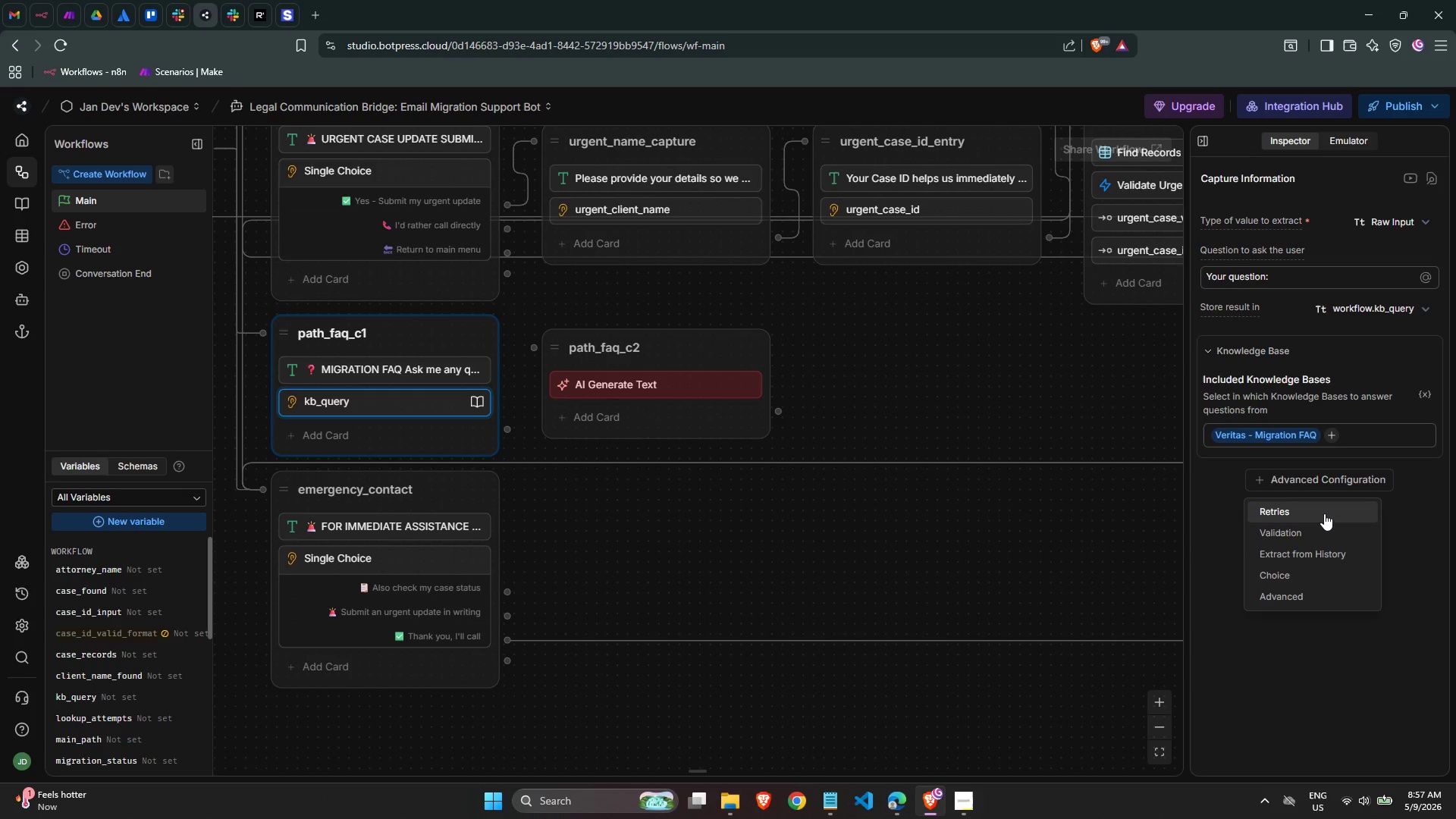 
wait(12.33)
 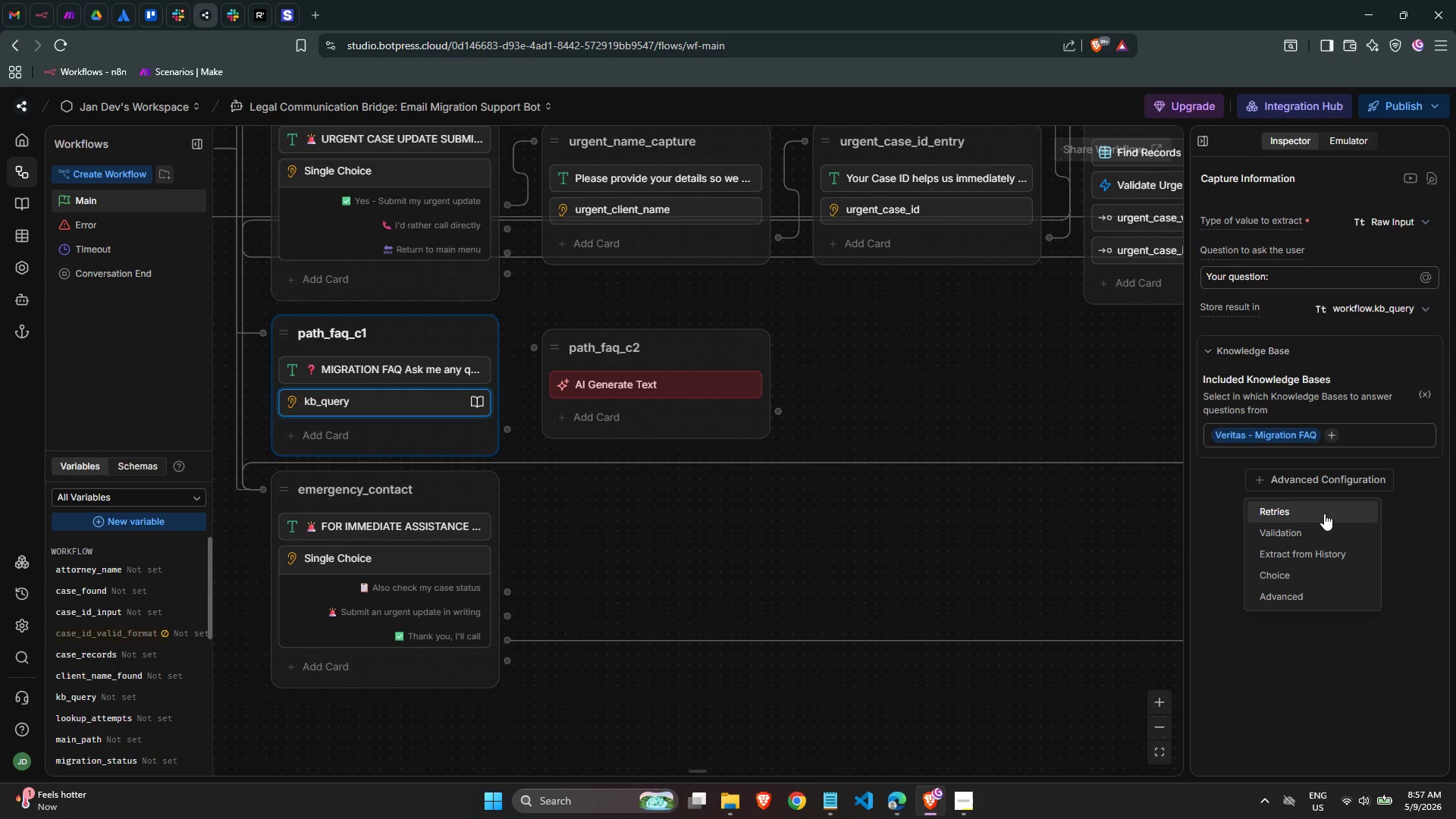 
left_click([1336, 595])
 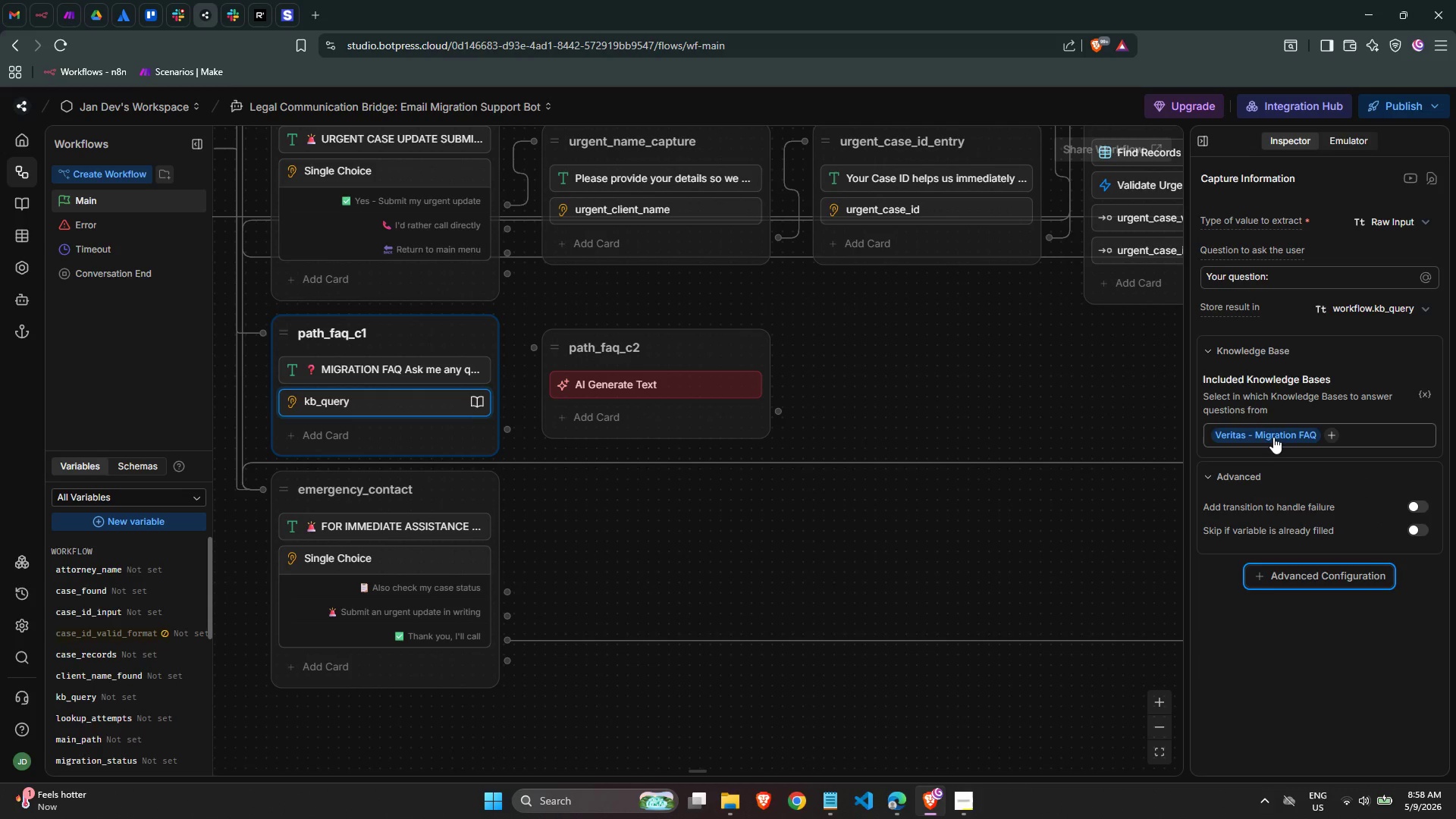 
wait(5.86)
 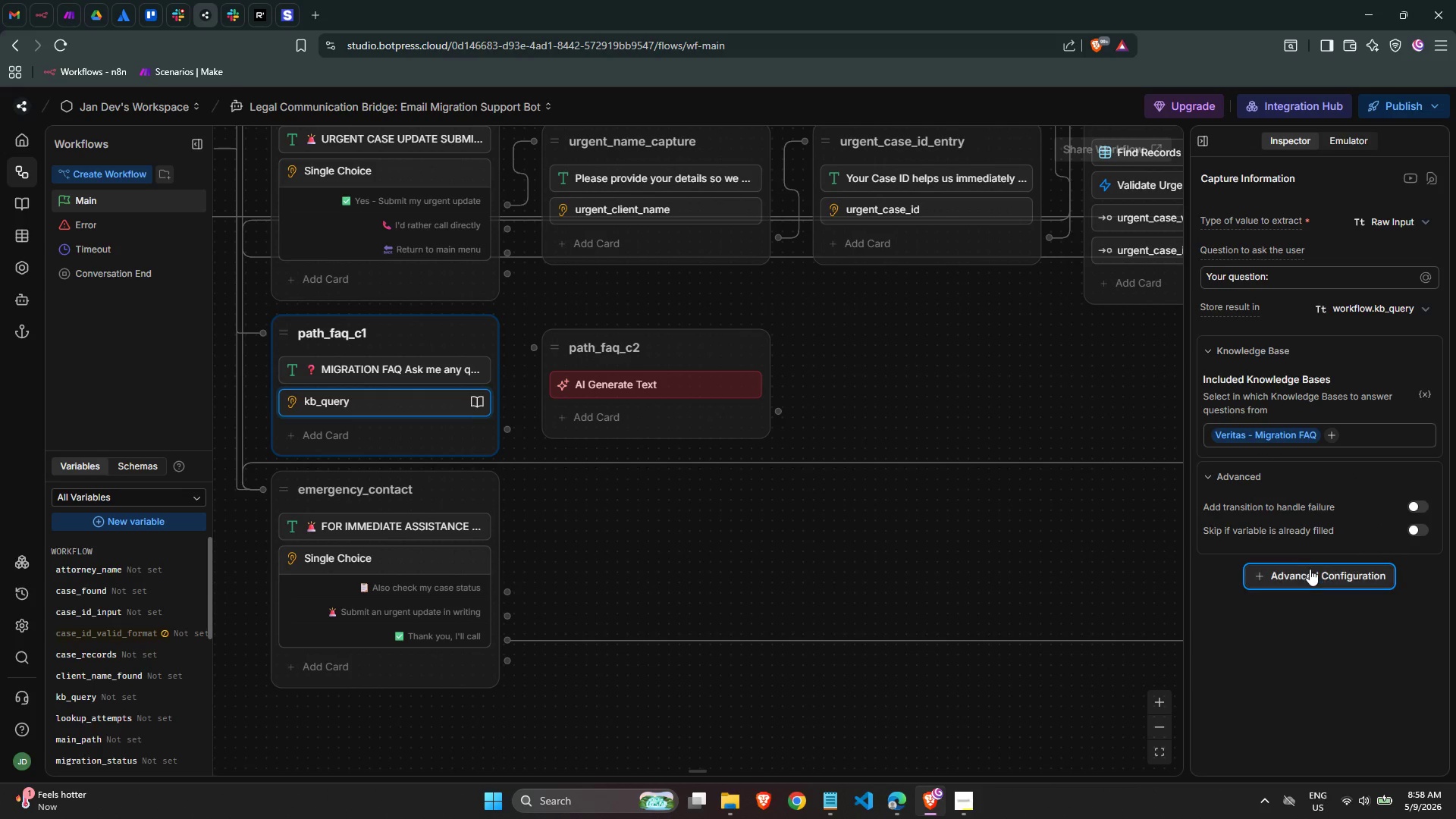 
left_click([1213, 474])
 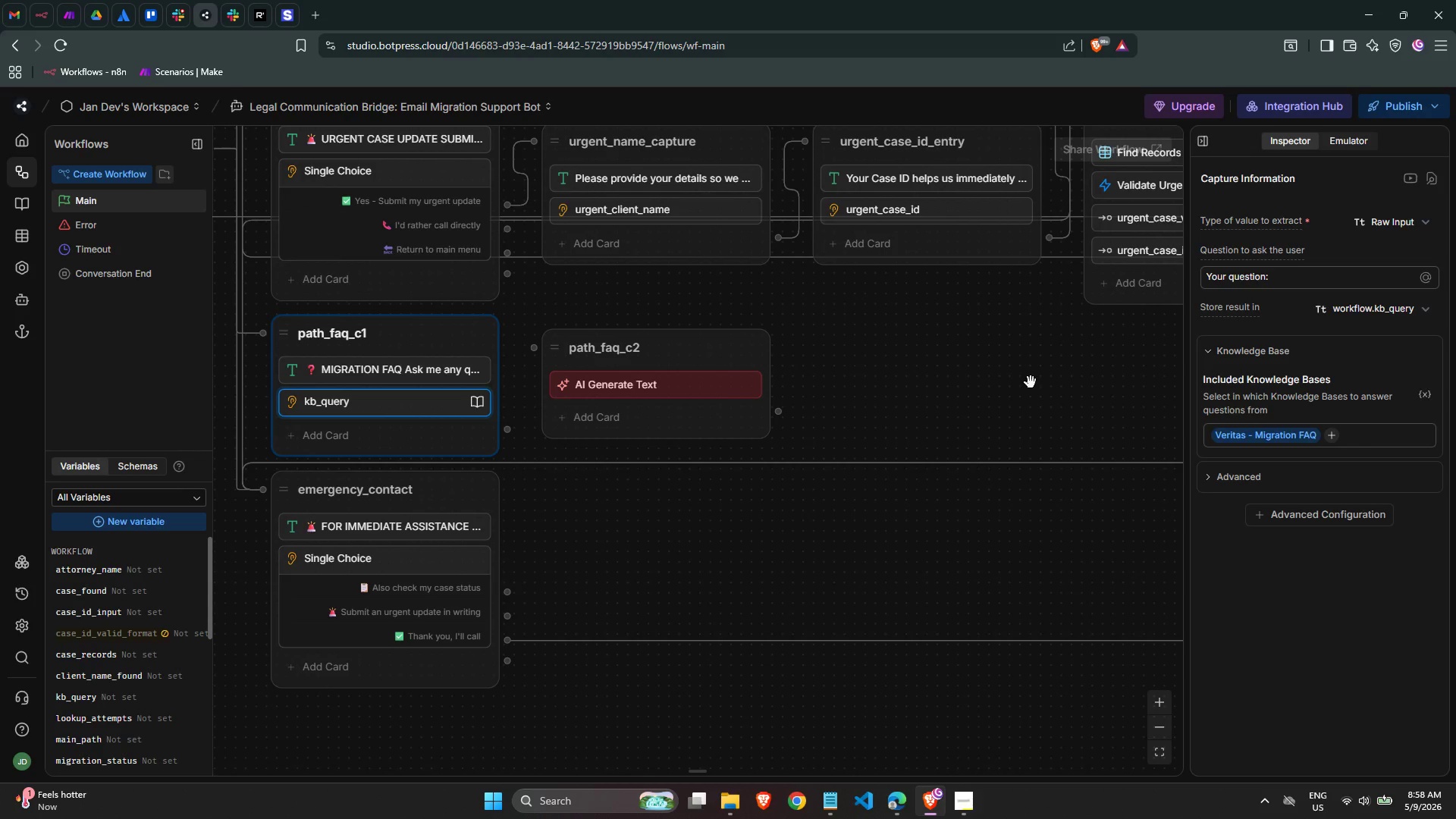 
wait(12.21)
 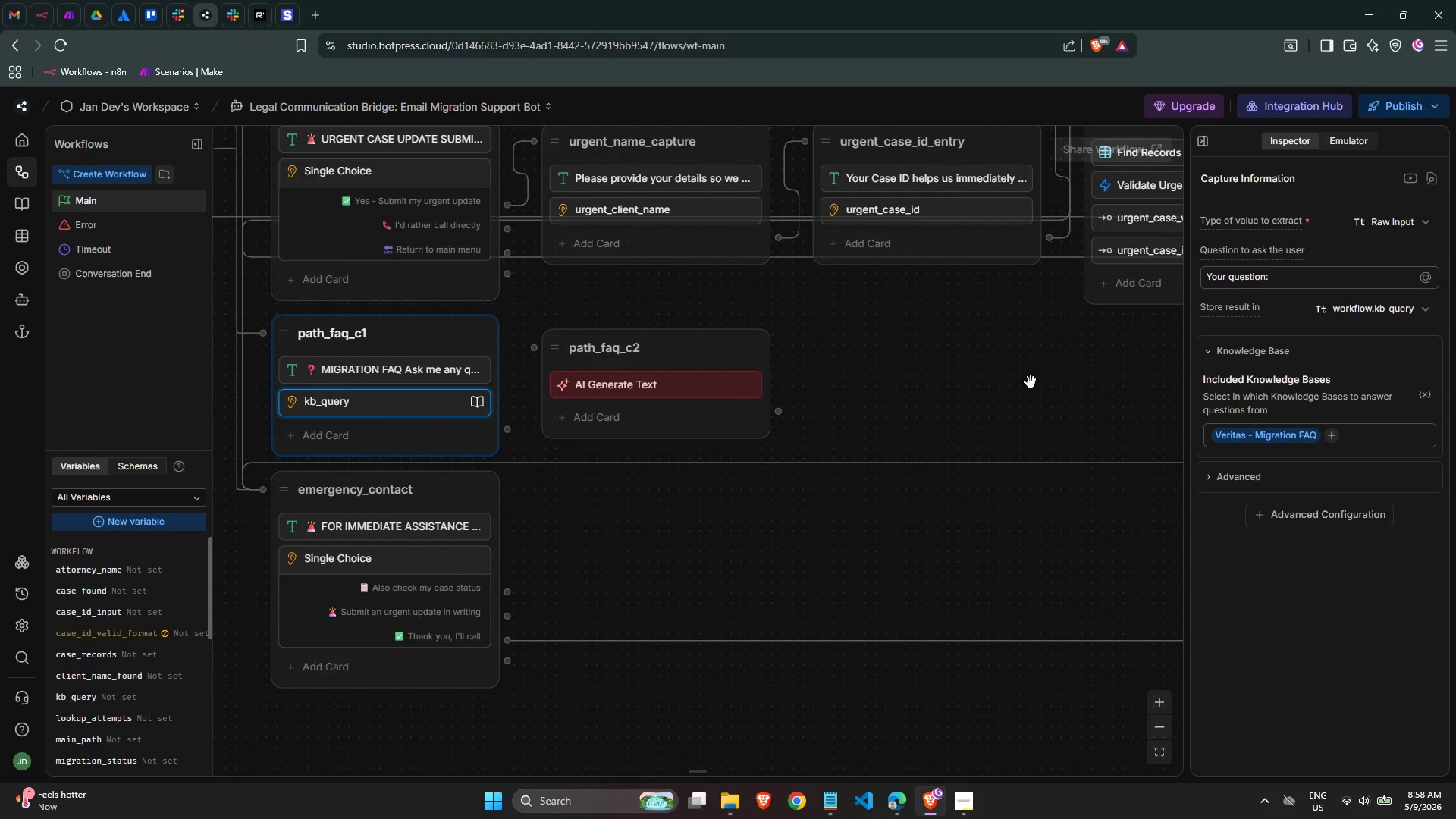 
mouse_move([733, 375])
 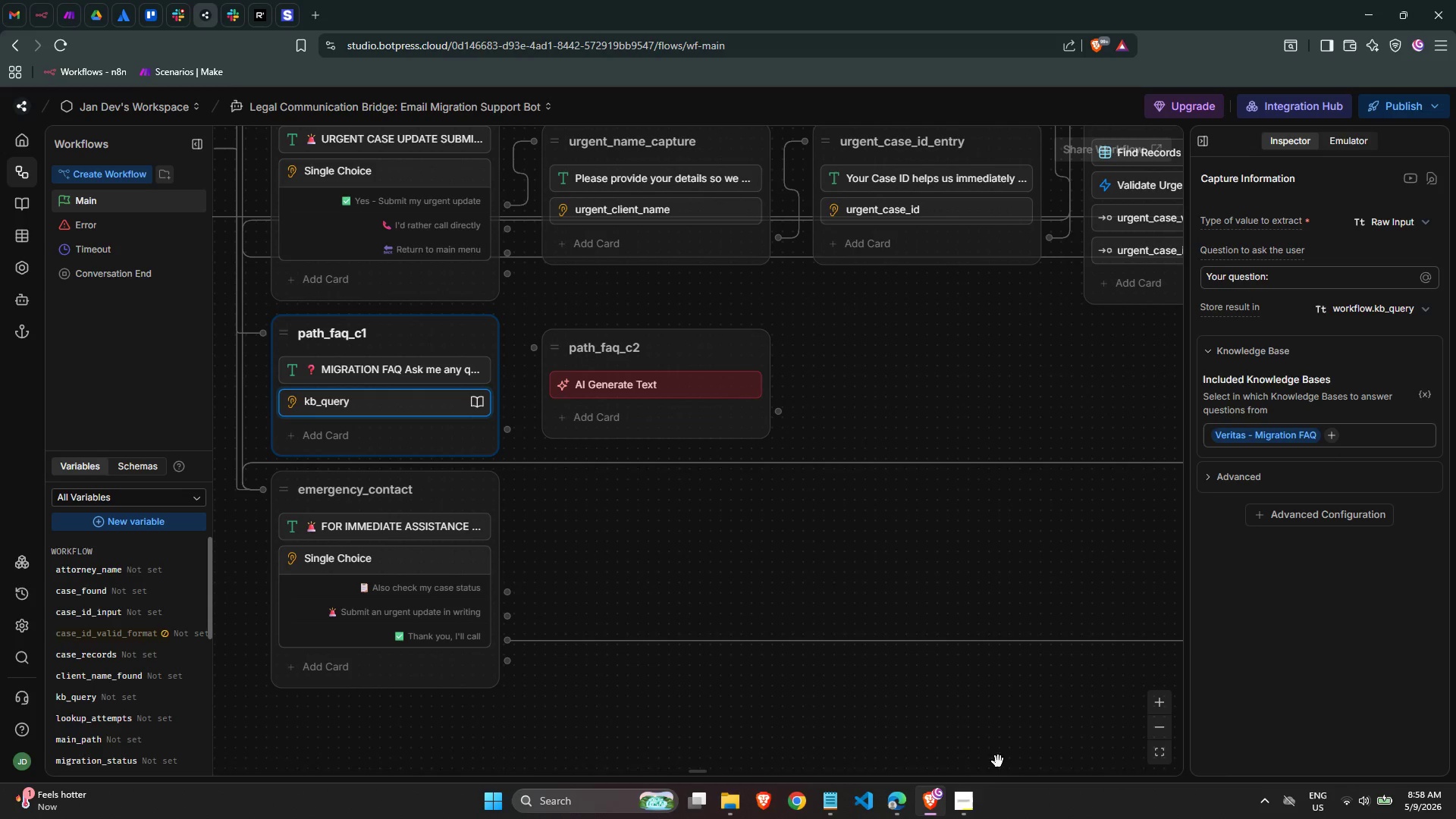 
left_click([964, 811])